 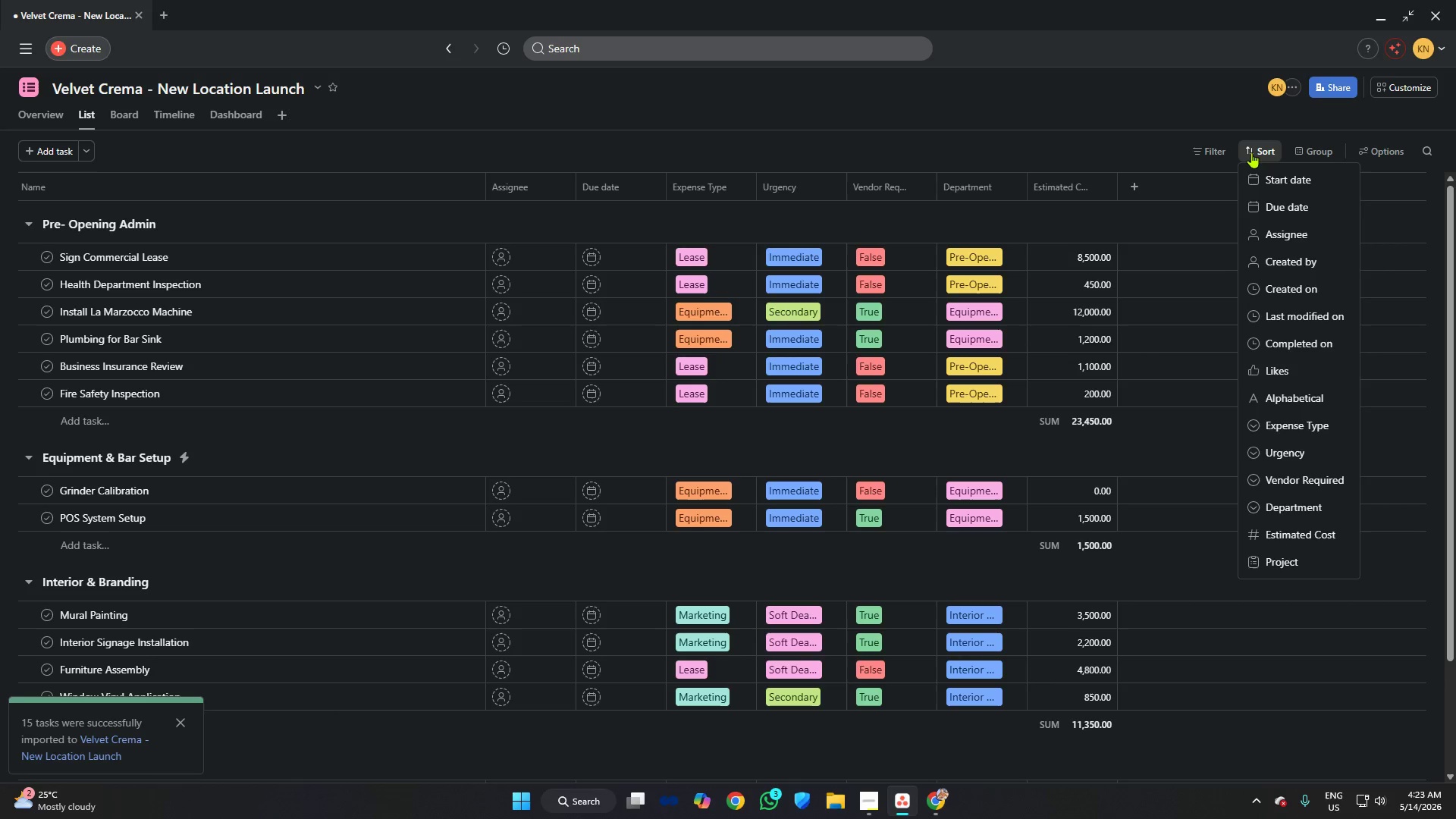 
left_click([1297, 450])
 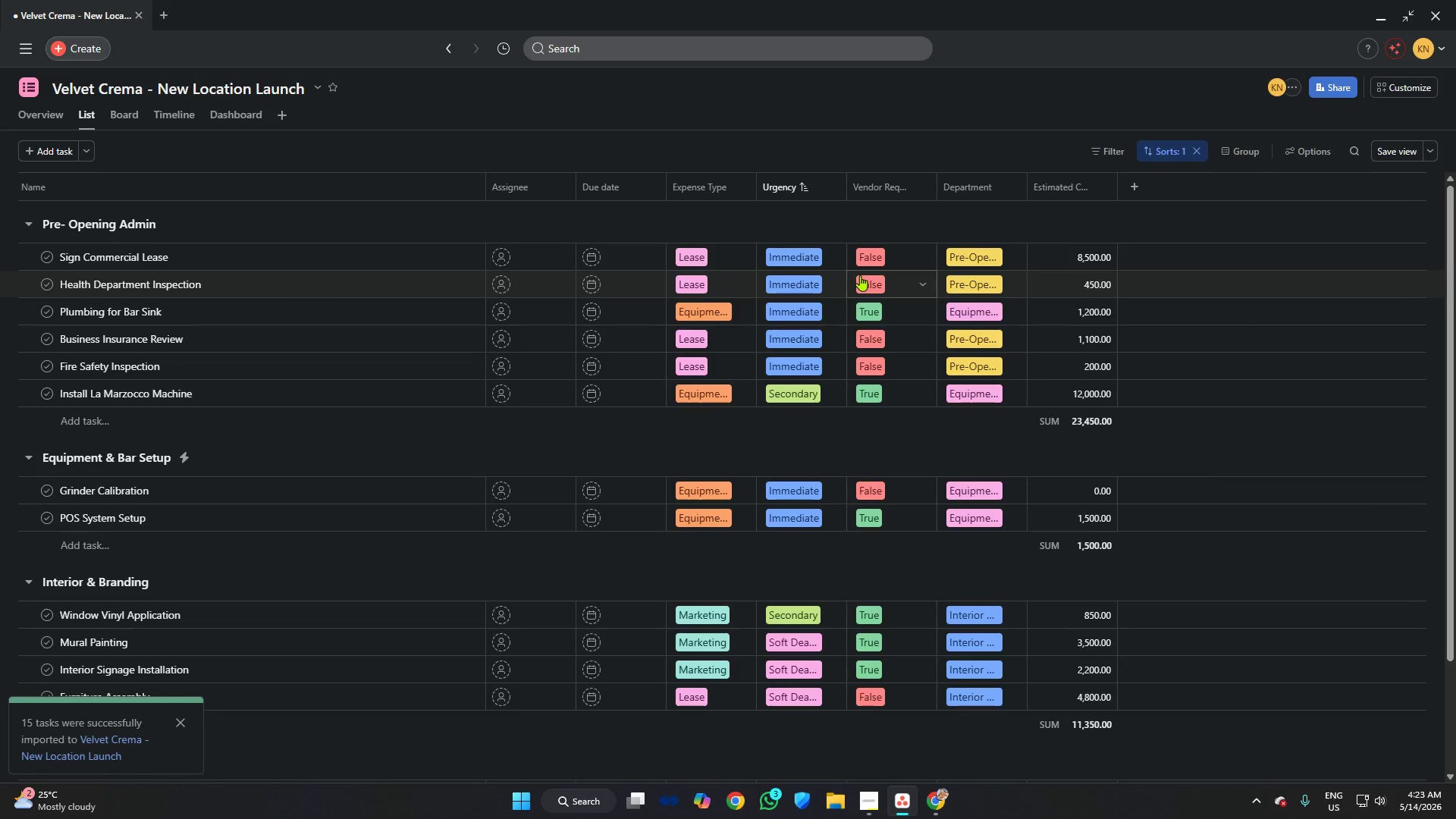 
scroll: coordinate [883, 313], scroll_direction: down, amount: 11.0
 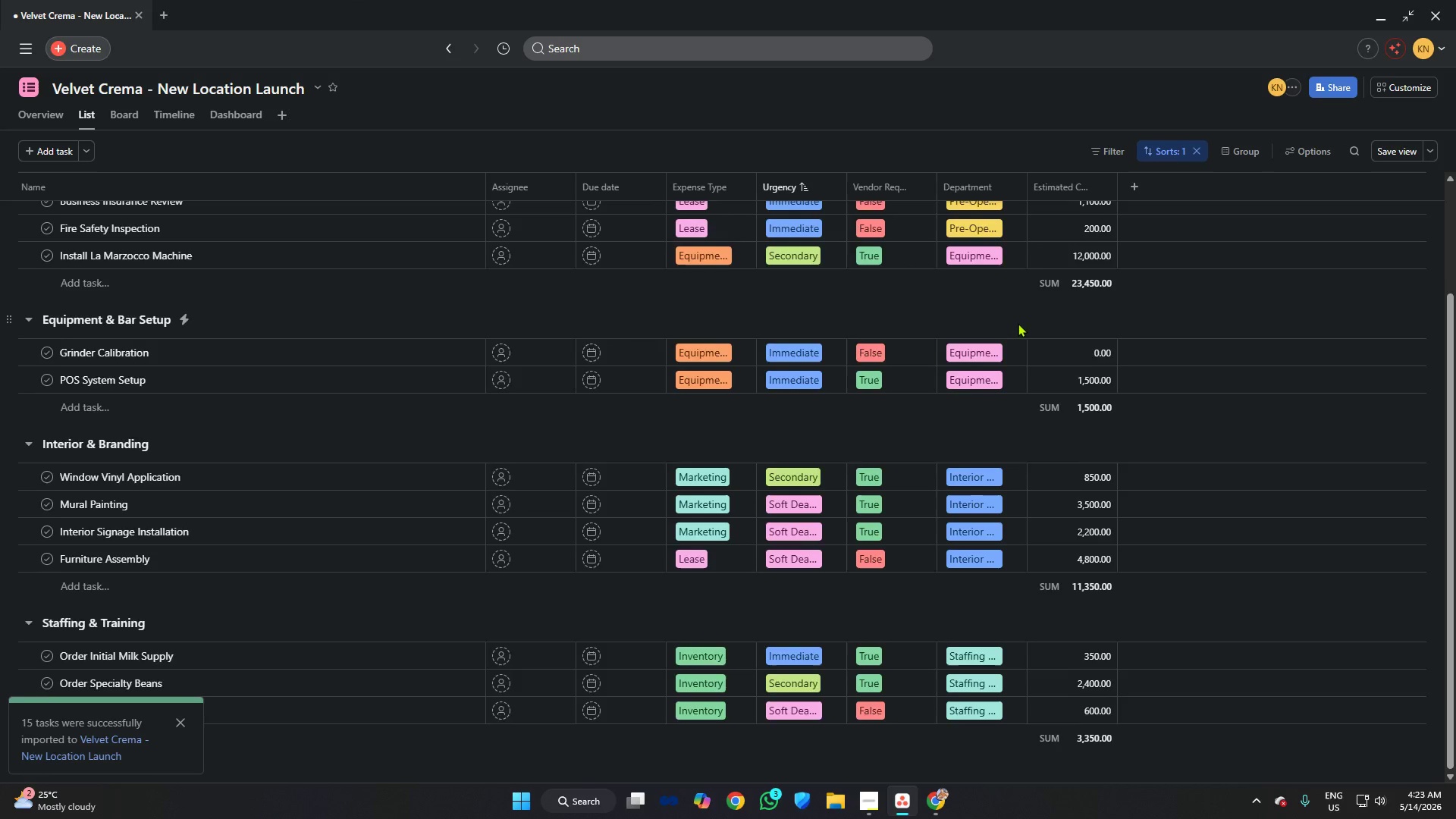 
scroll: coordinate [1011, 322], scroll_direction: up, amount: 5.0
 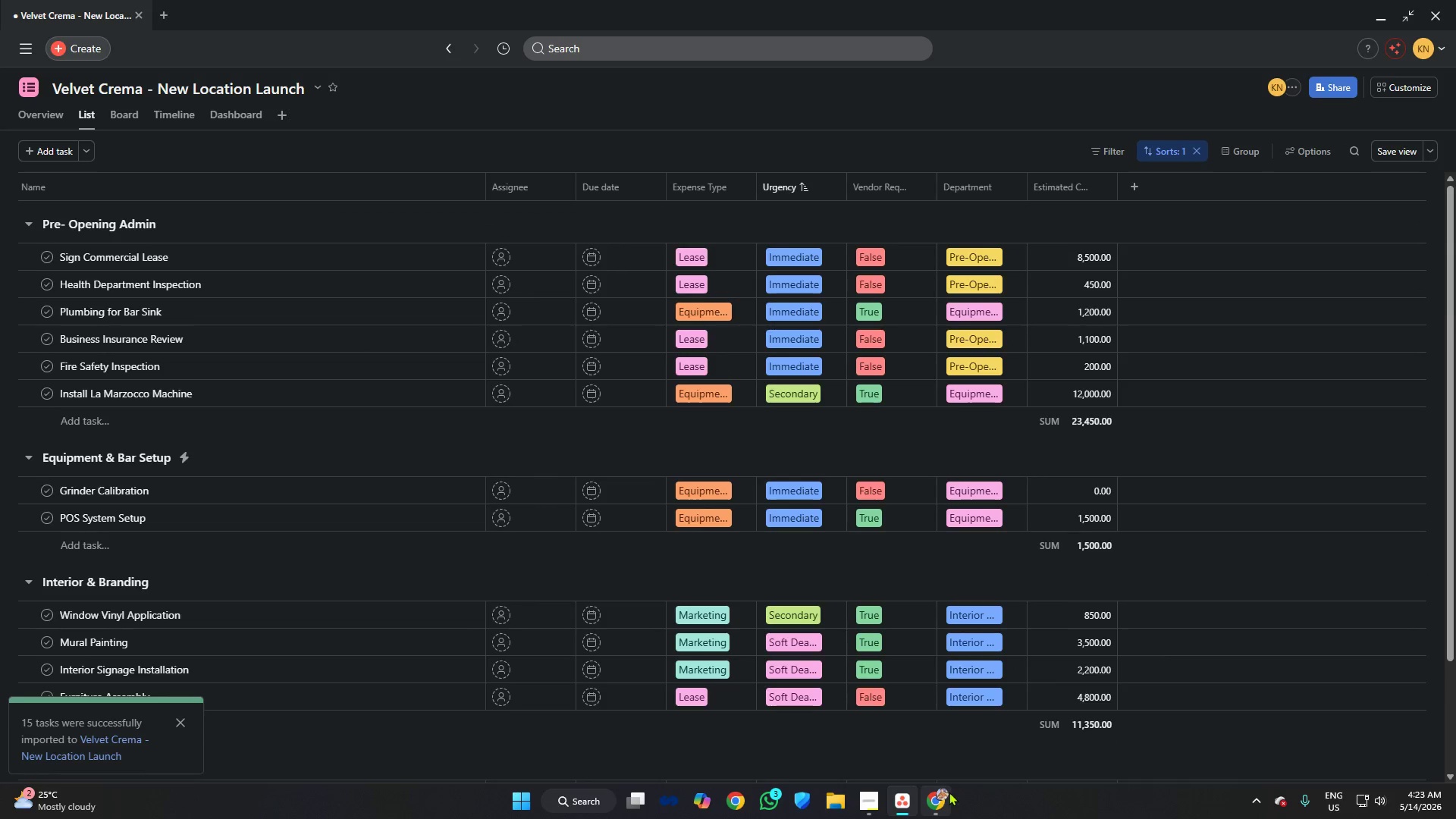 
left_click_drag(start_coordinate=[943, 792], to_coordinate=[939, 792])
 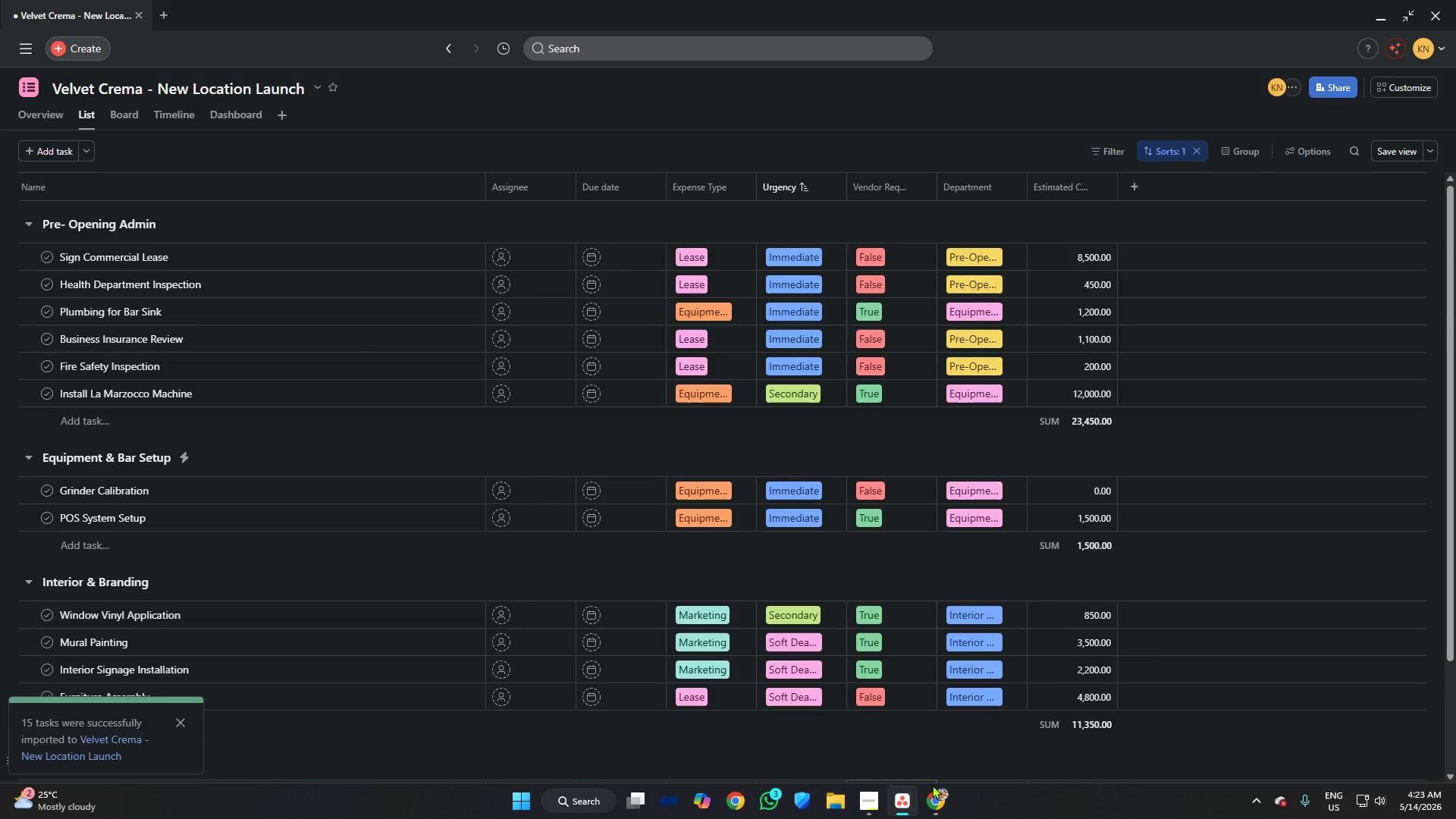 
left_click([930, 799])
 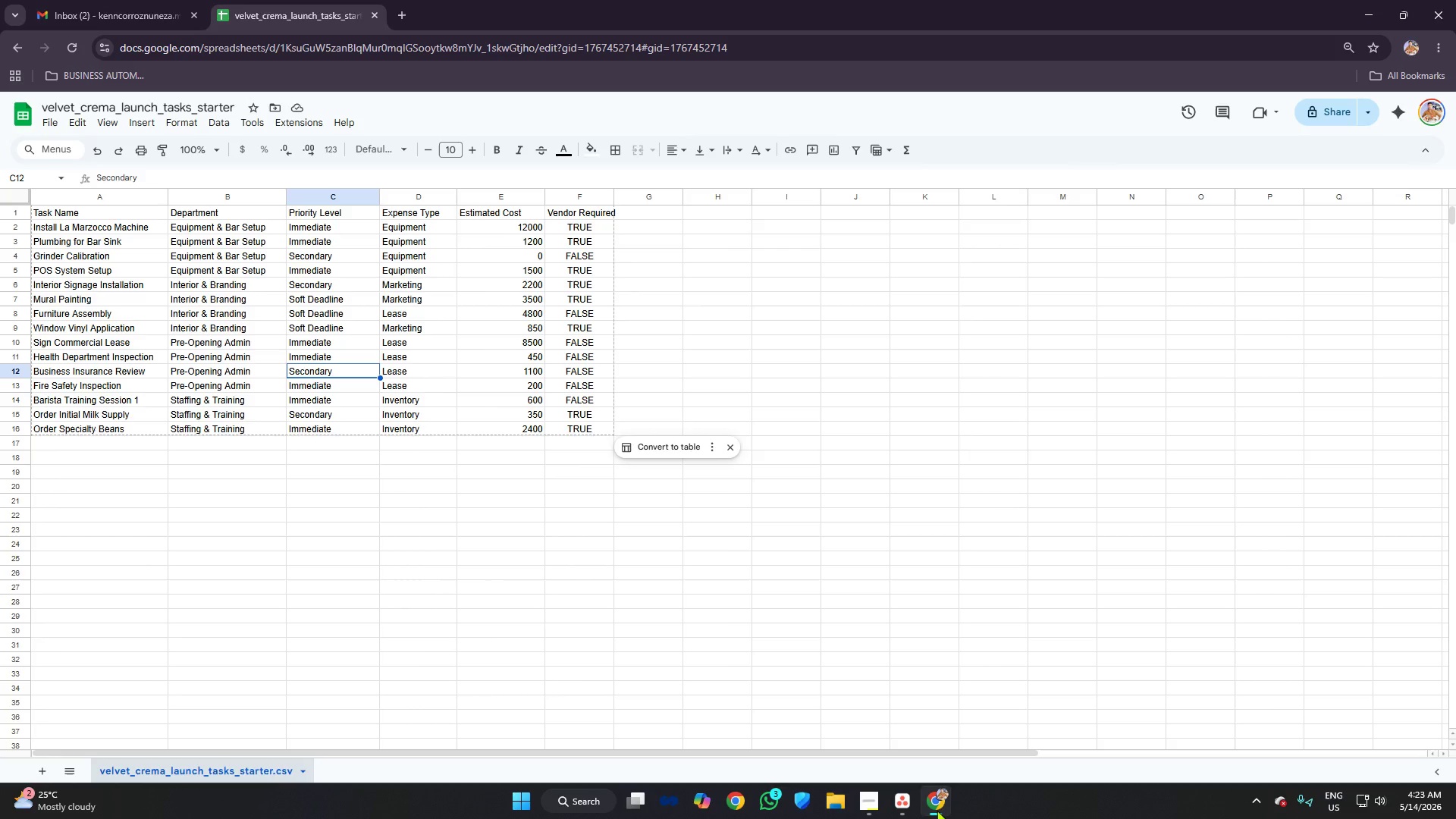 
wait(5.81)
 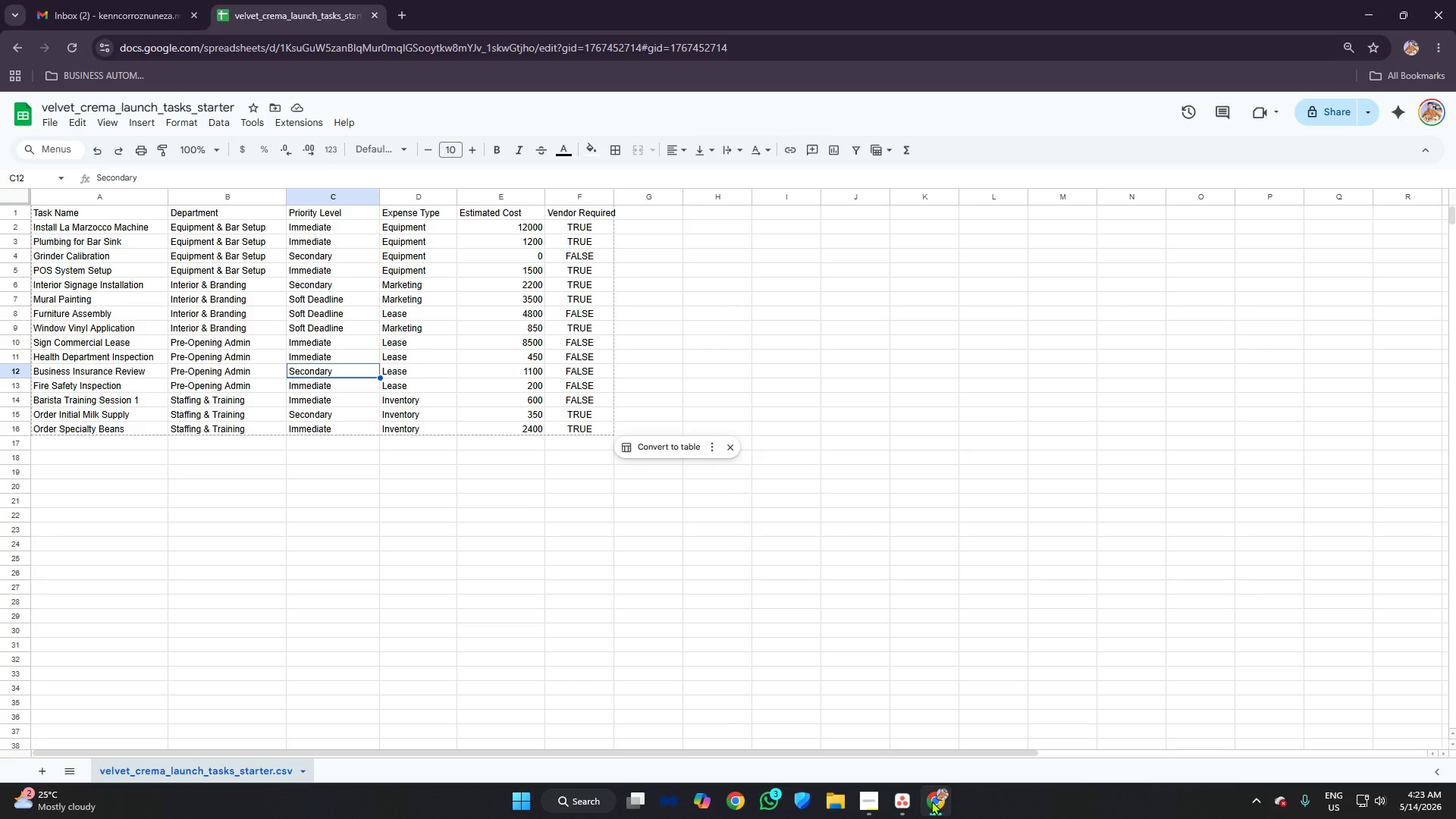 
left_click([904, 813])
 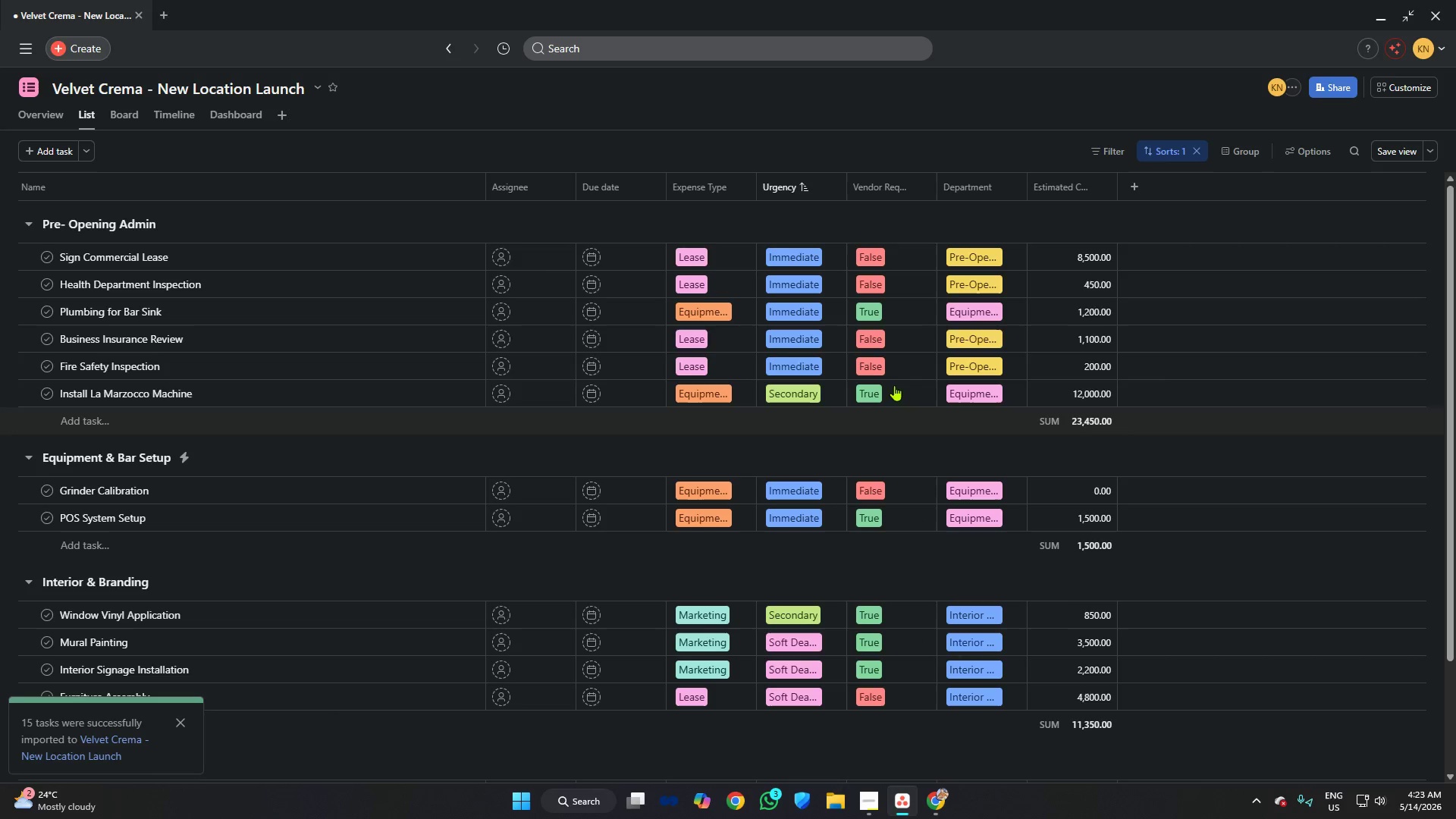 
scroll: coordinate [839, 384], scroll_direction: up, amount: 7.0
 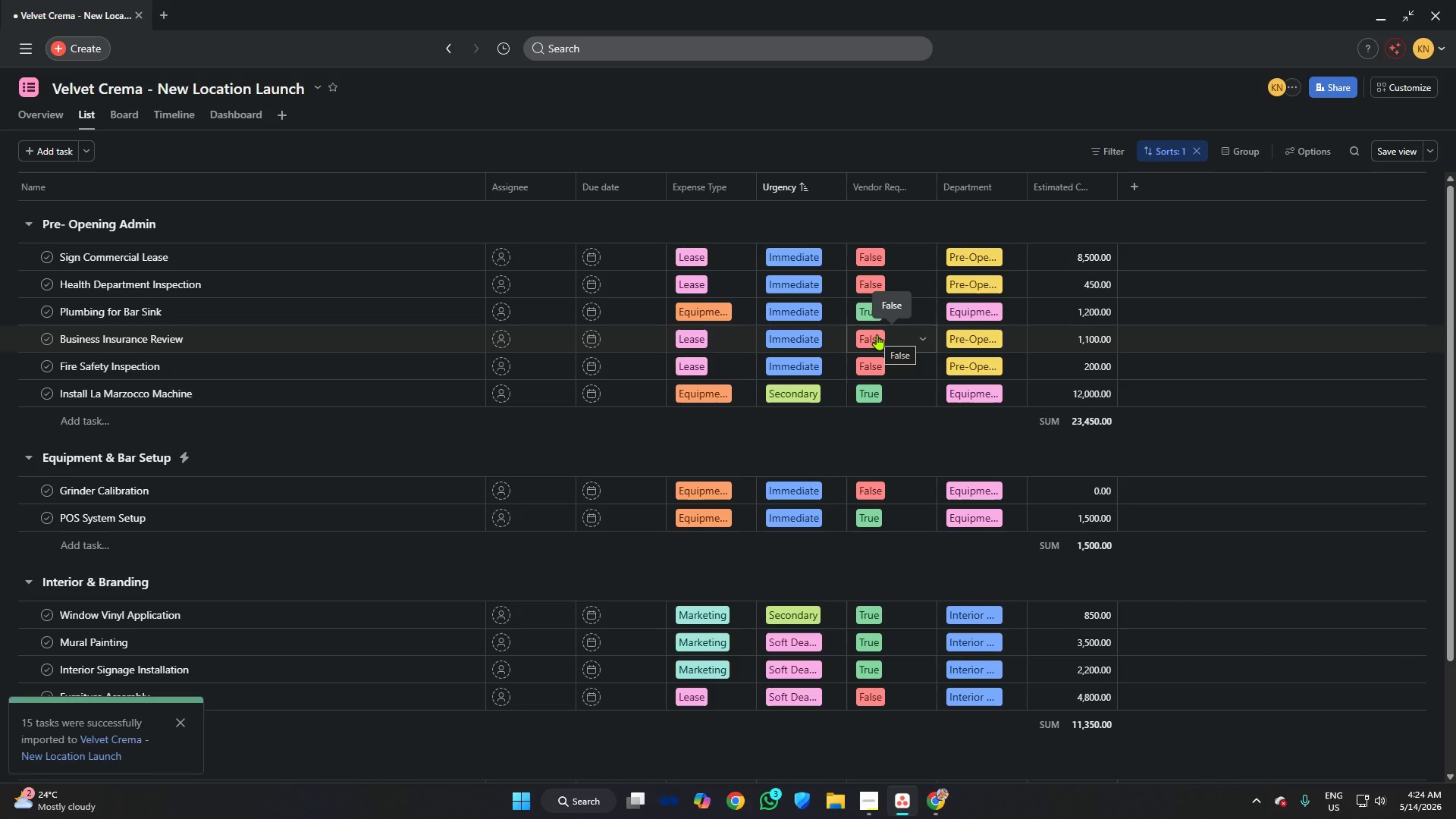 
wait(22.79)
 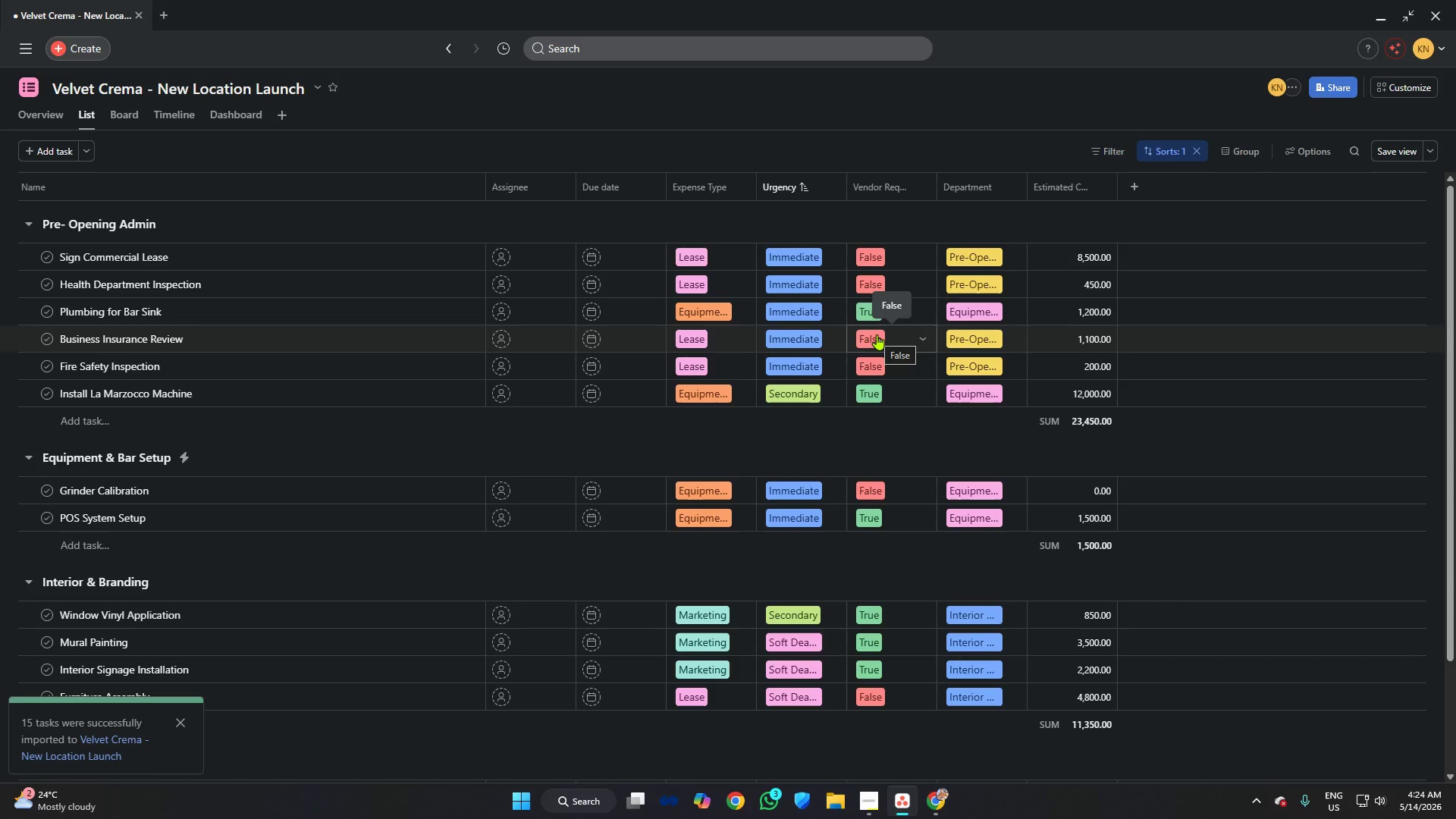 
left_click([1316, 157])
 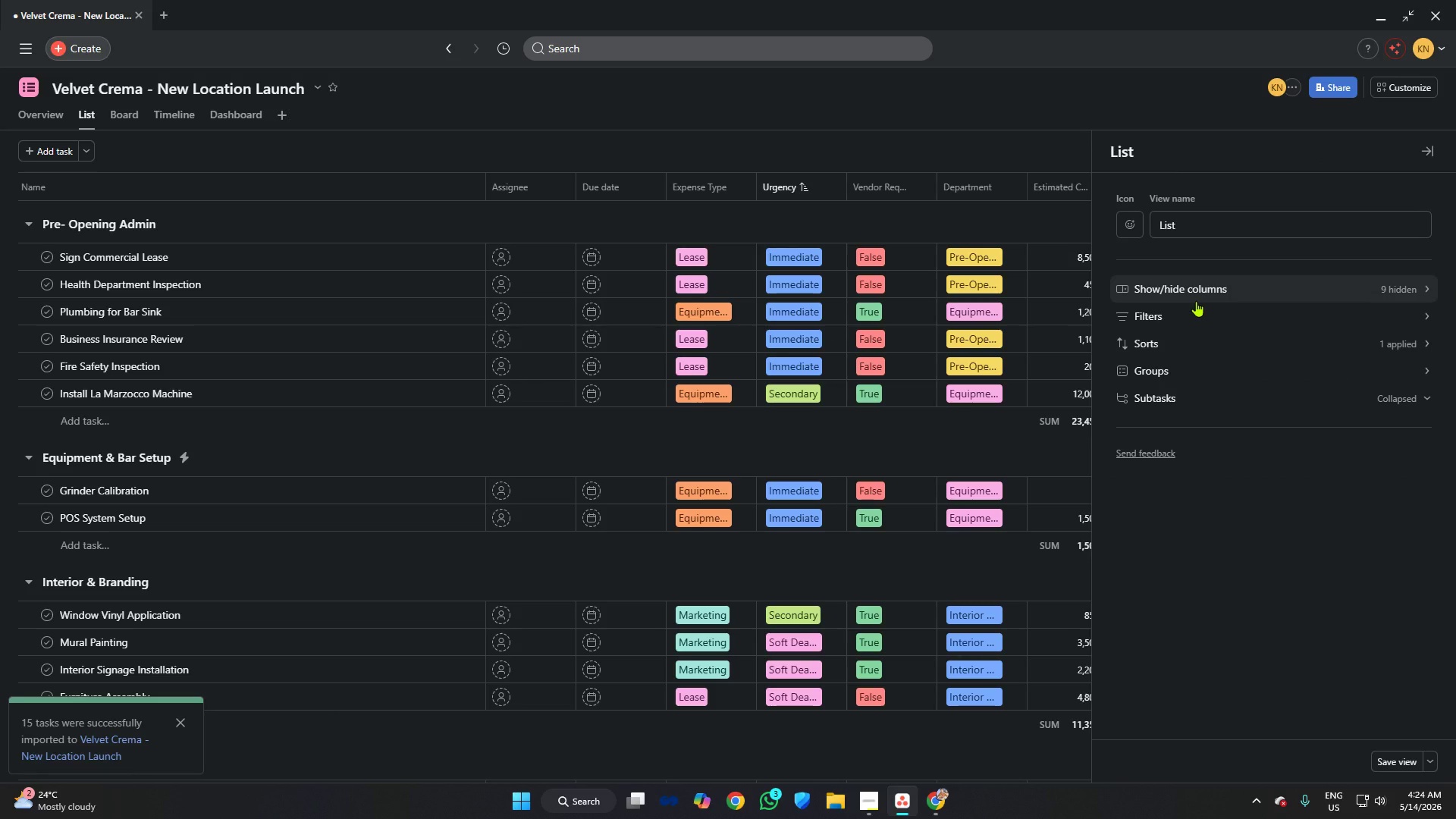 
left_click([1196, 301])
 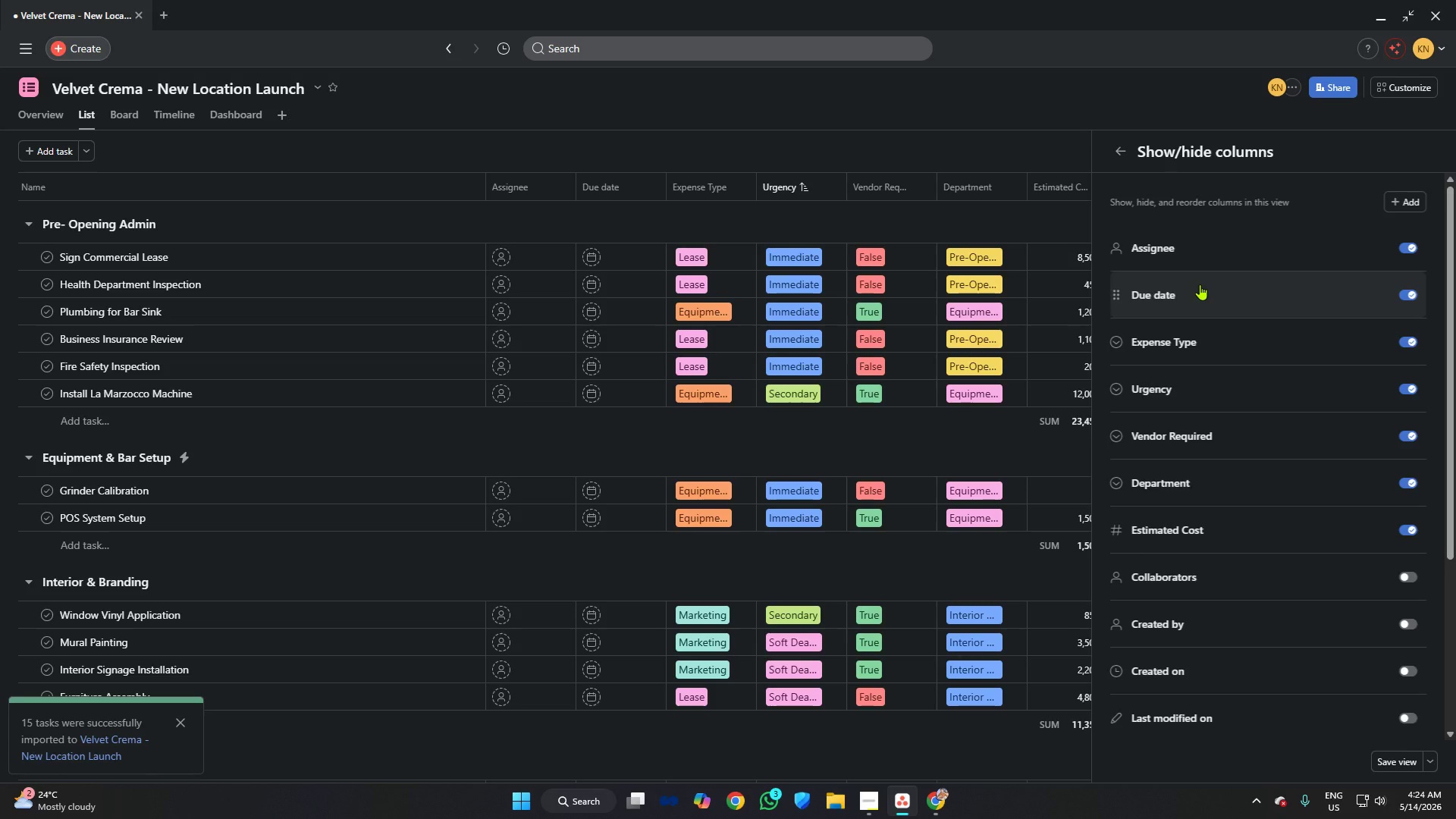 
left_click([1200, 284])
 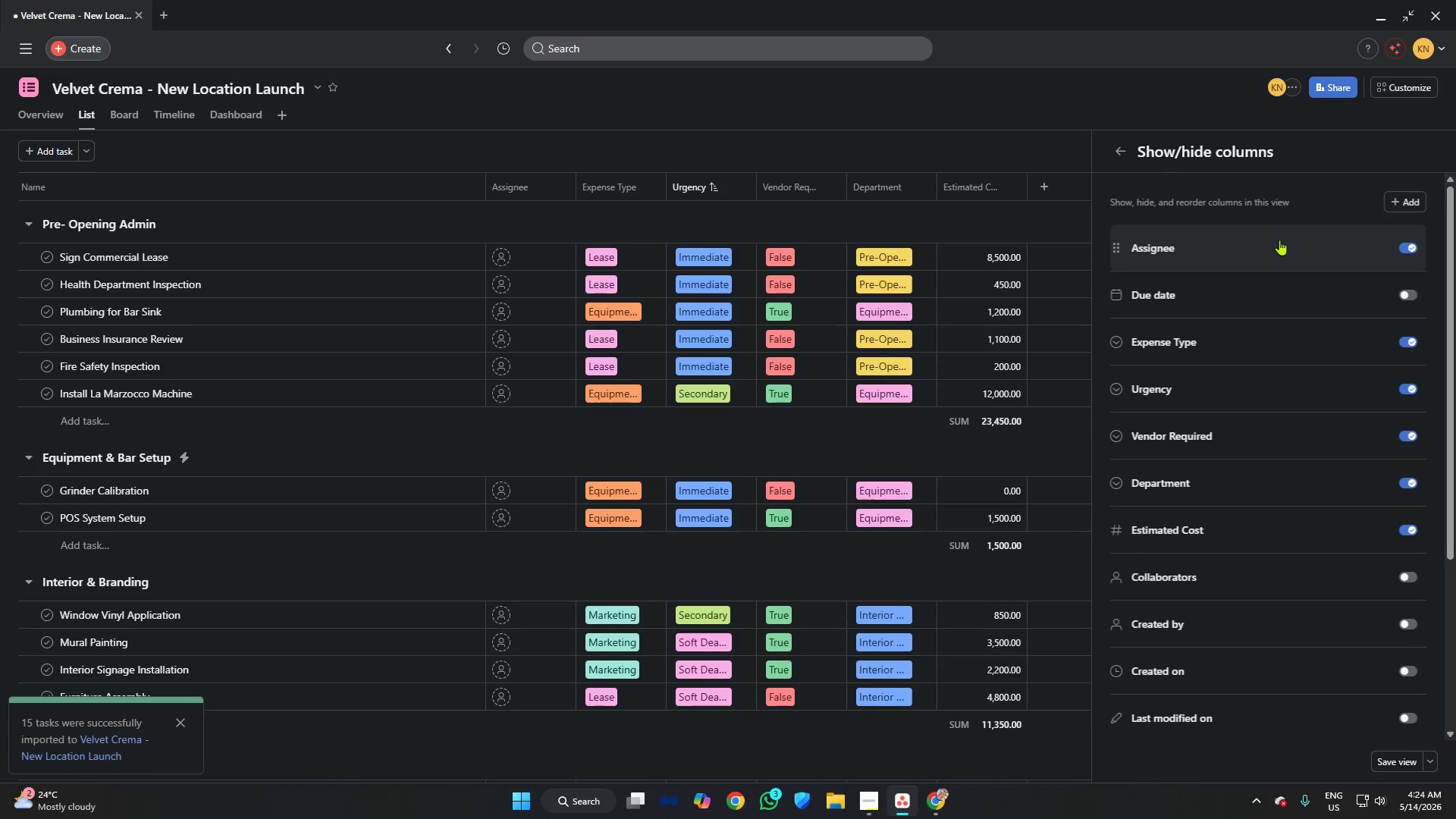 
left_click([1279, 240])
 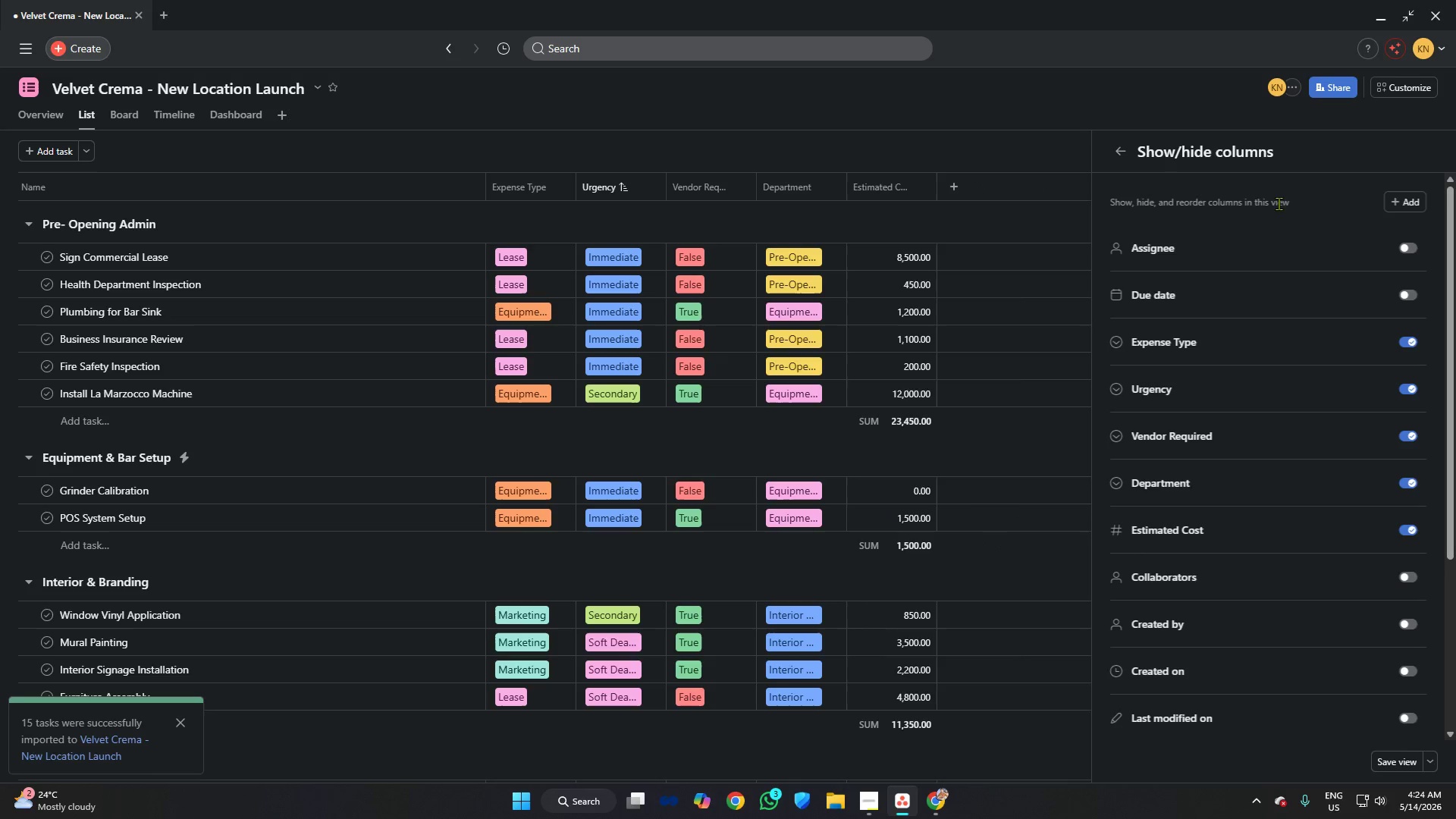 
left_click([956, 107])
 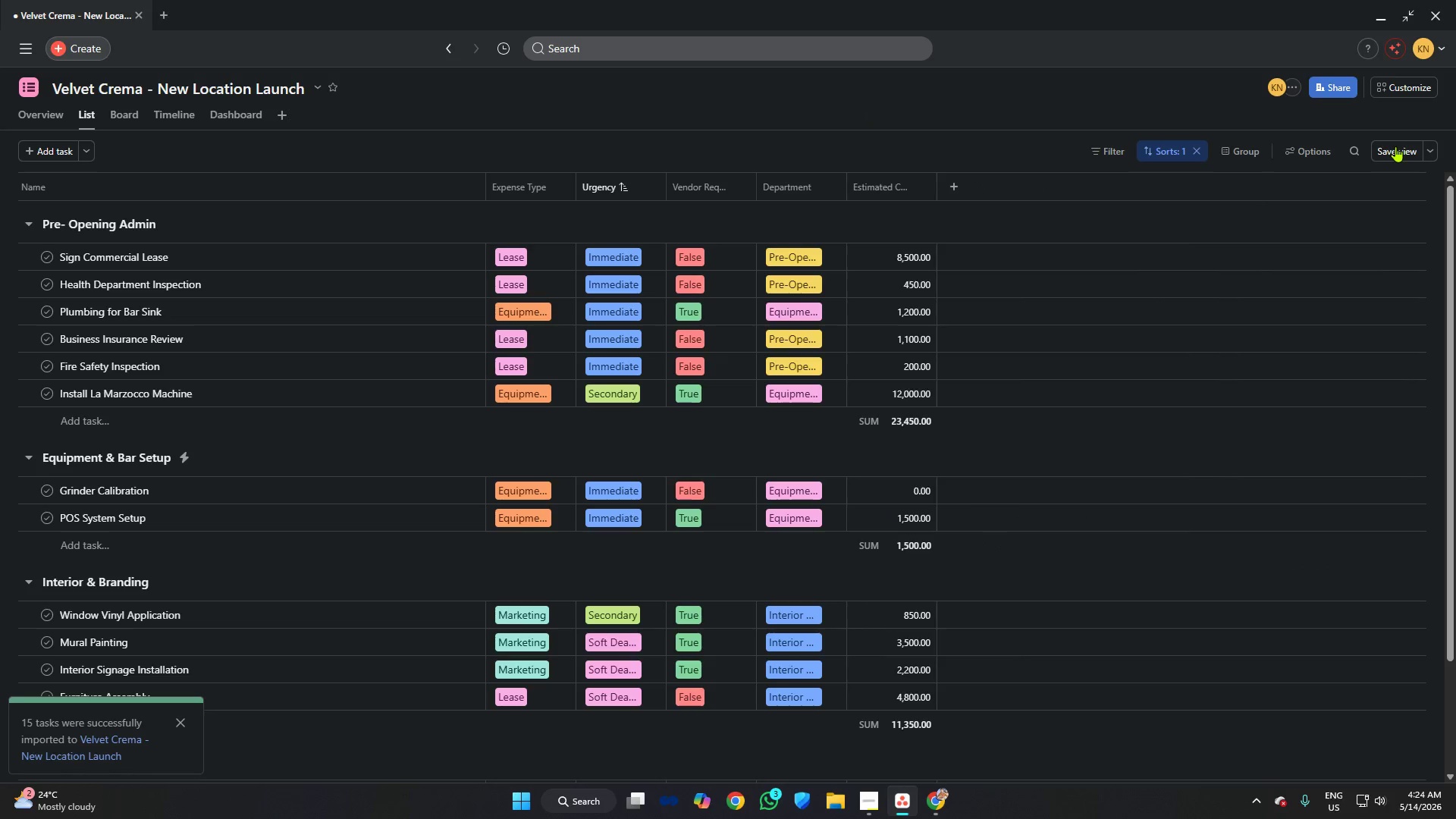 
left_click([1395, 146])
 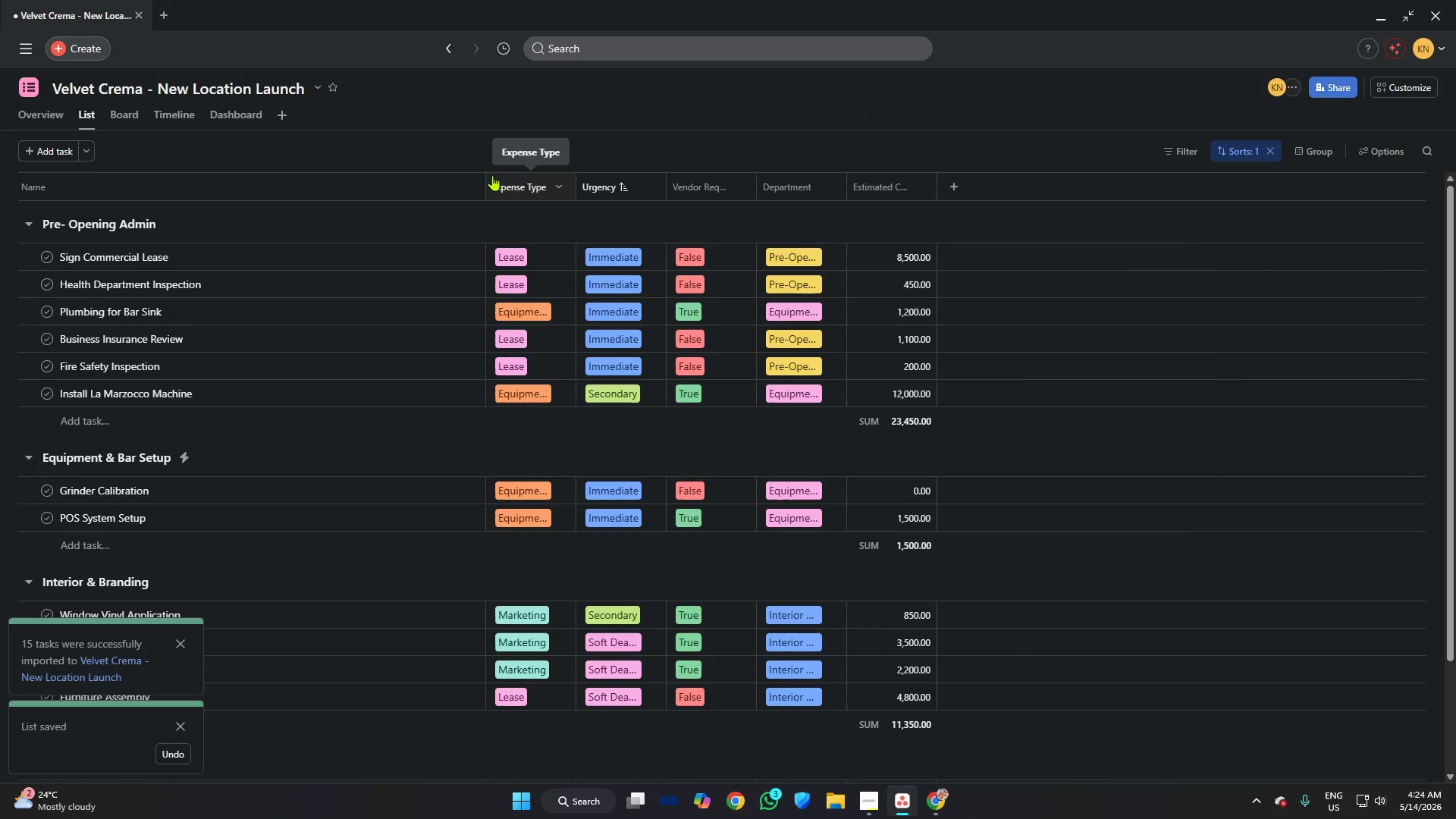 
left_click_drag(start_coordinate=[488, 177], to_coordinate=[293, 187])
 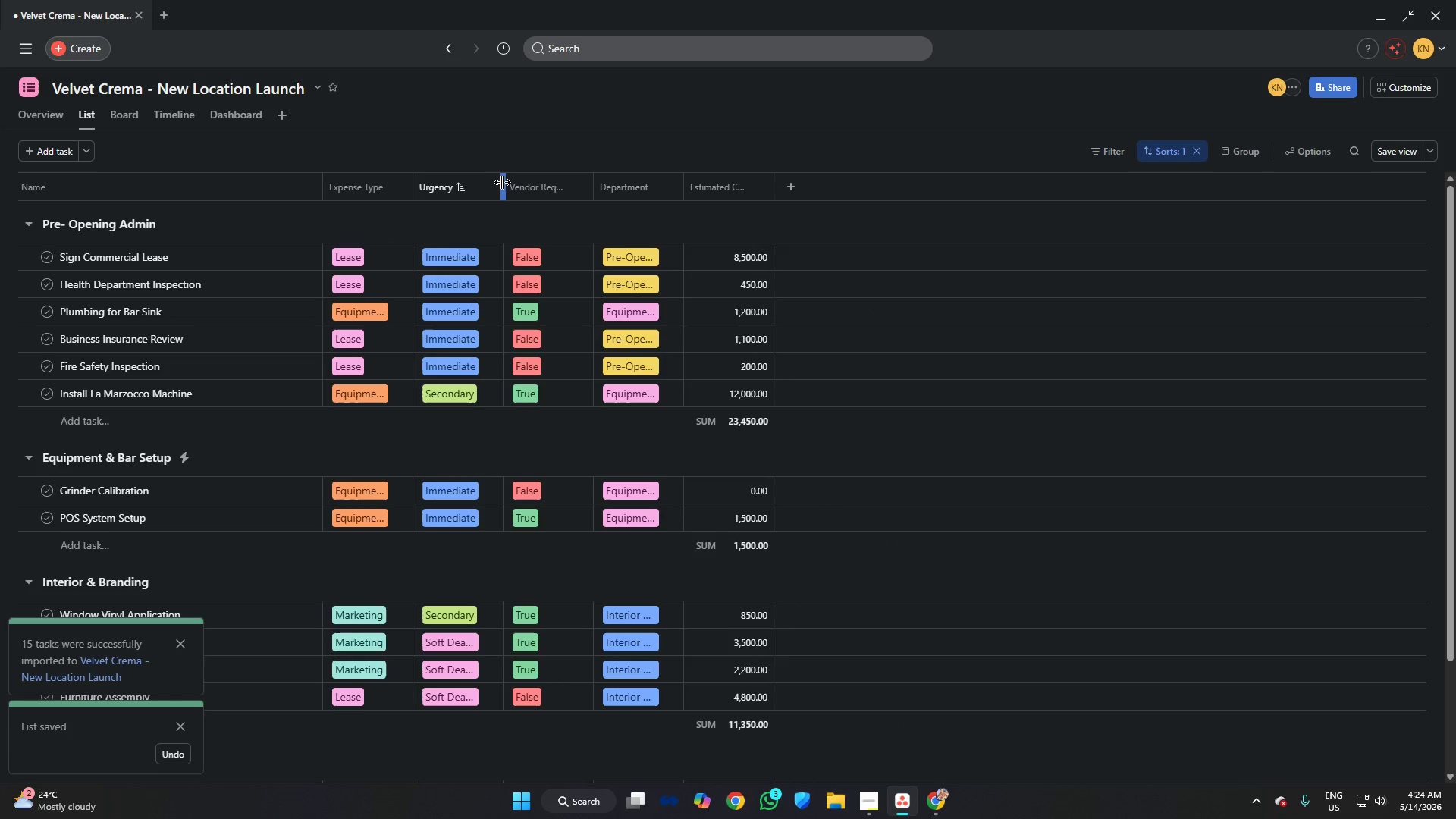 
left_click_drag(start_coordinate=[502, 181], to_coordinate=[534, 188])
 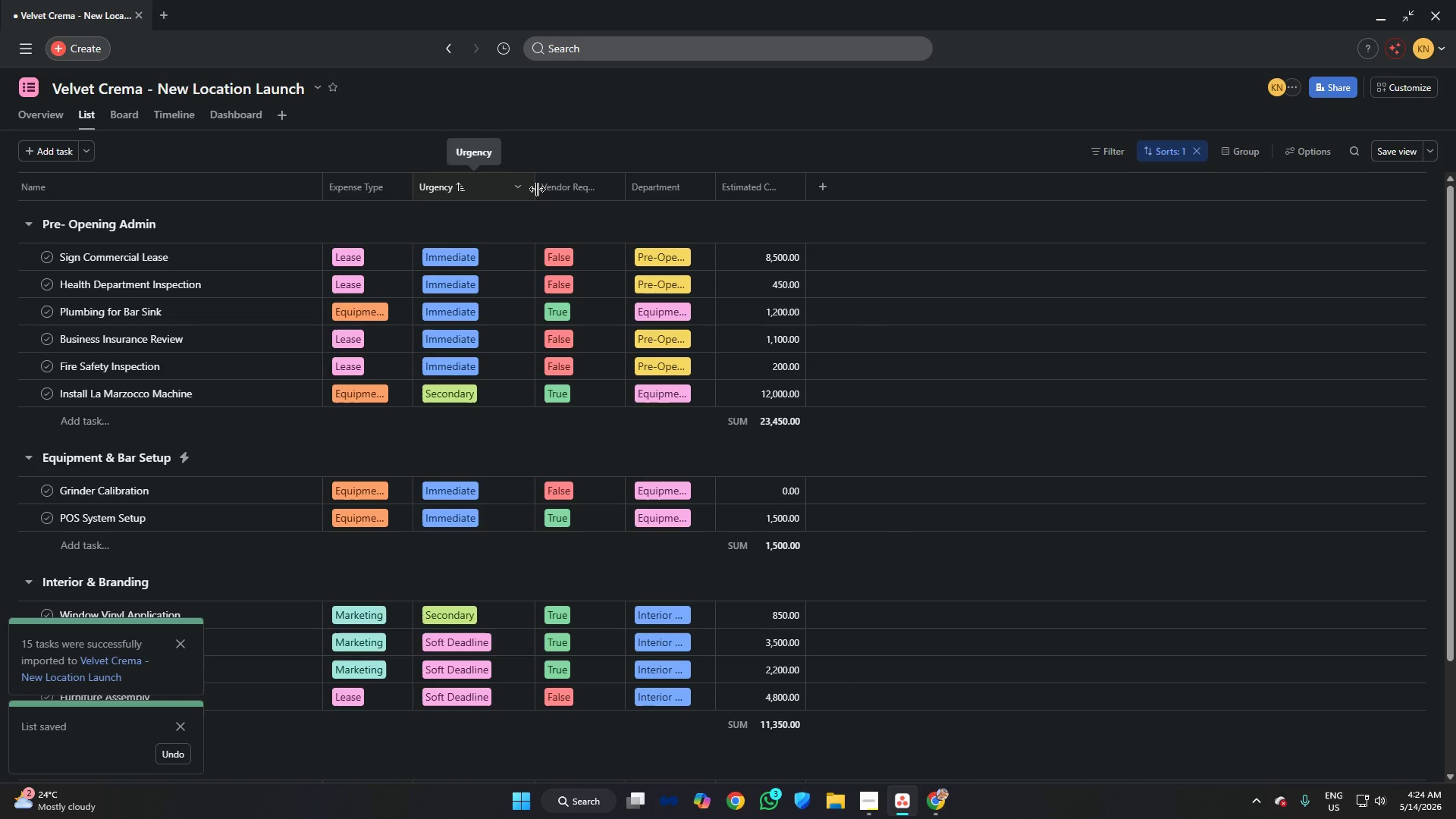 
left_click_drag(start_coordinate=[537, 189], to_coordinate=[515, 181])
 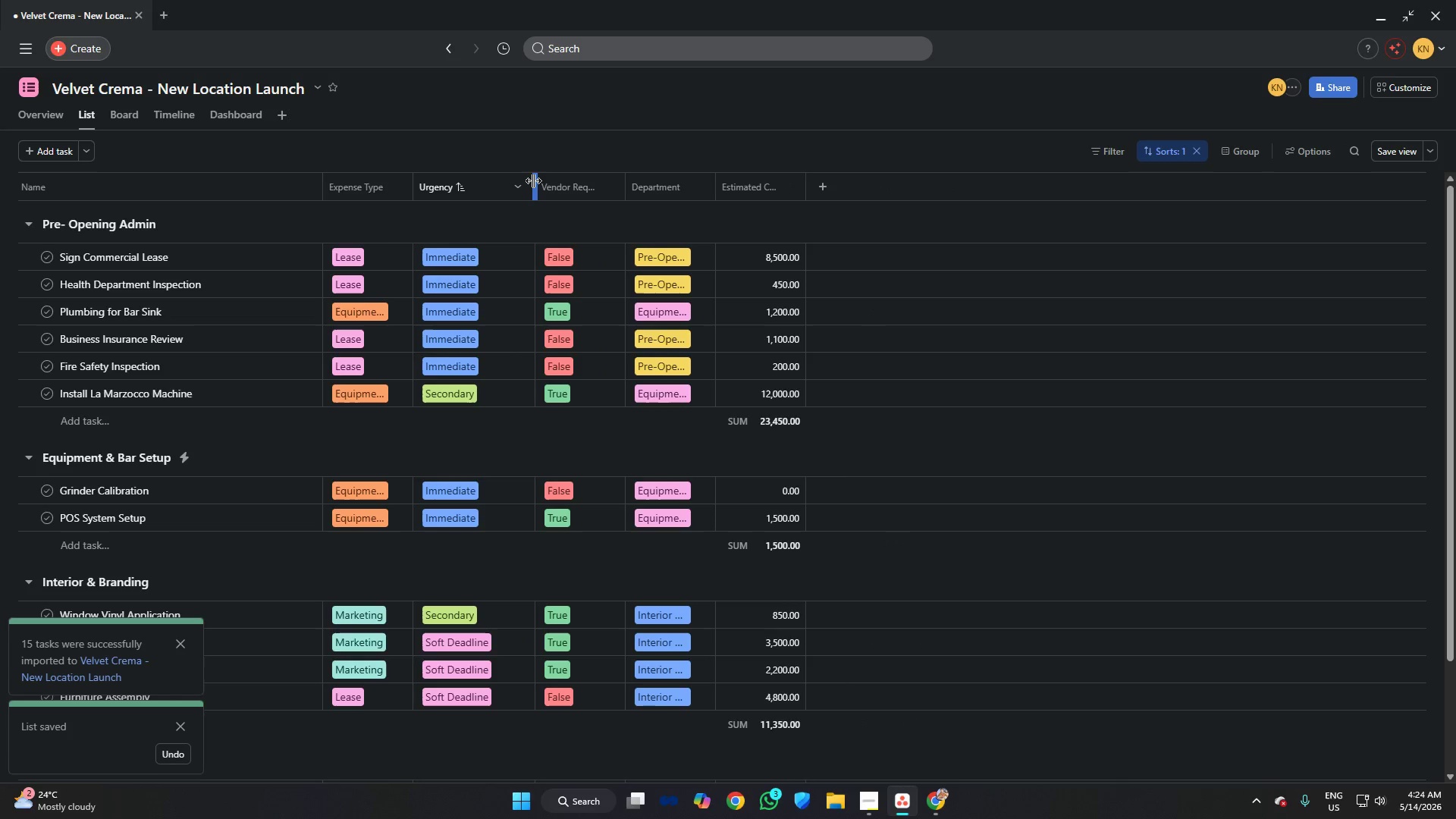 
left_click_drag(start_coordinate=[533, 180], to_coordinate=[505, 173])
 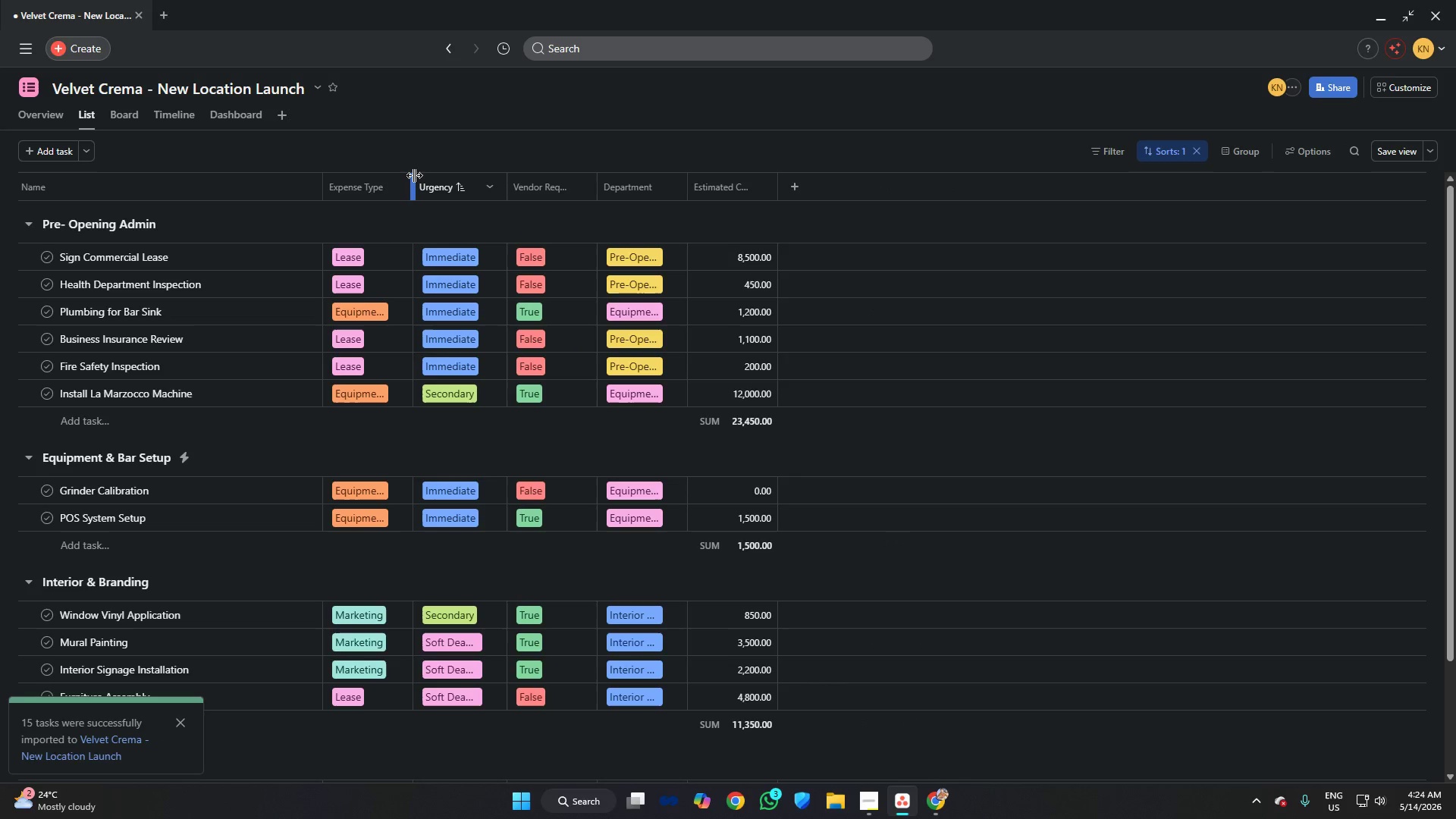 
left_click_drag(start_coordinate=[414, 175], to_coordinate=[421, 177])
 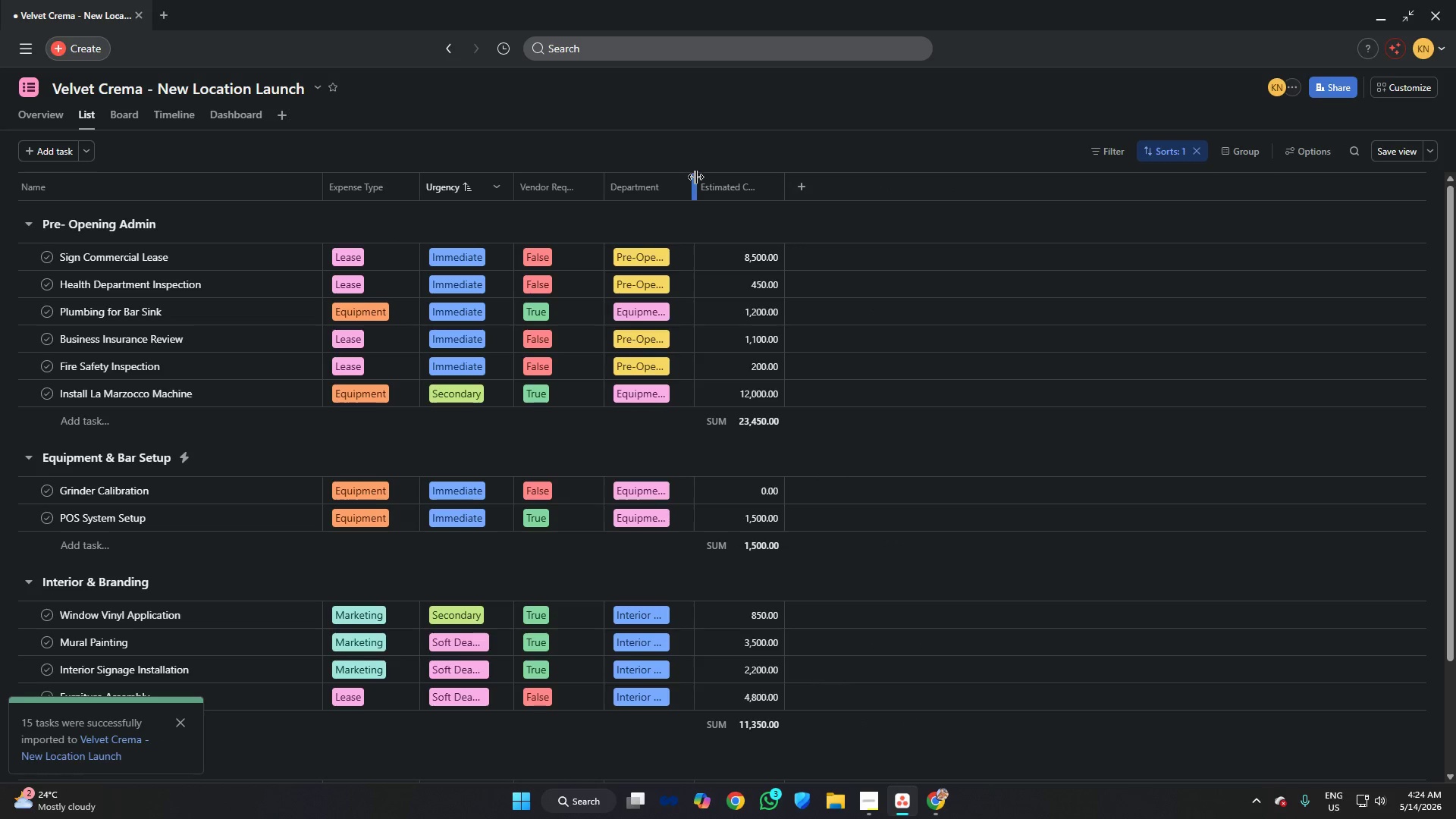 
left_click_drag(start_coordinate=[698, 181], to_coordinate=[708, 184])
 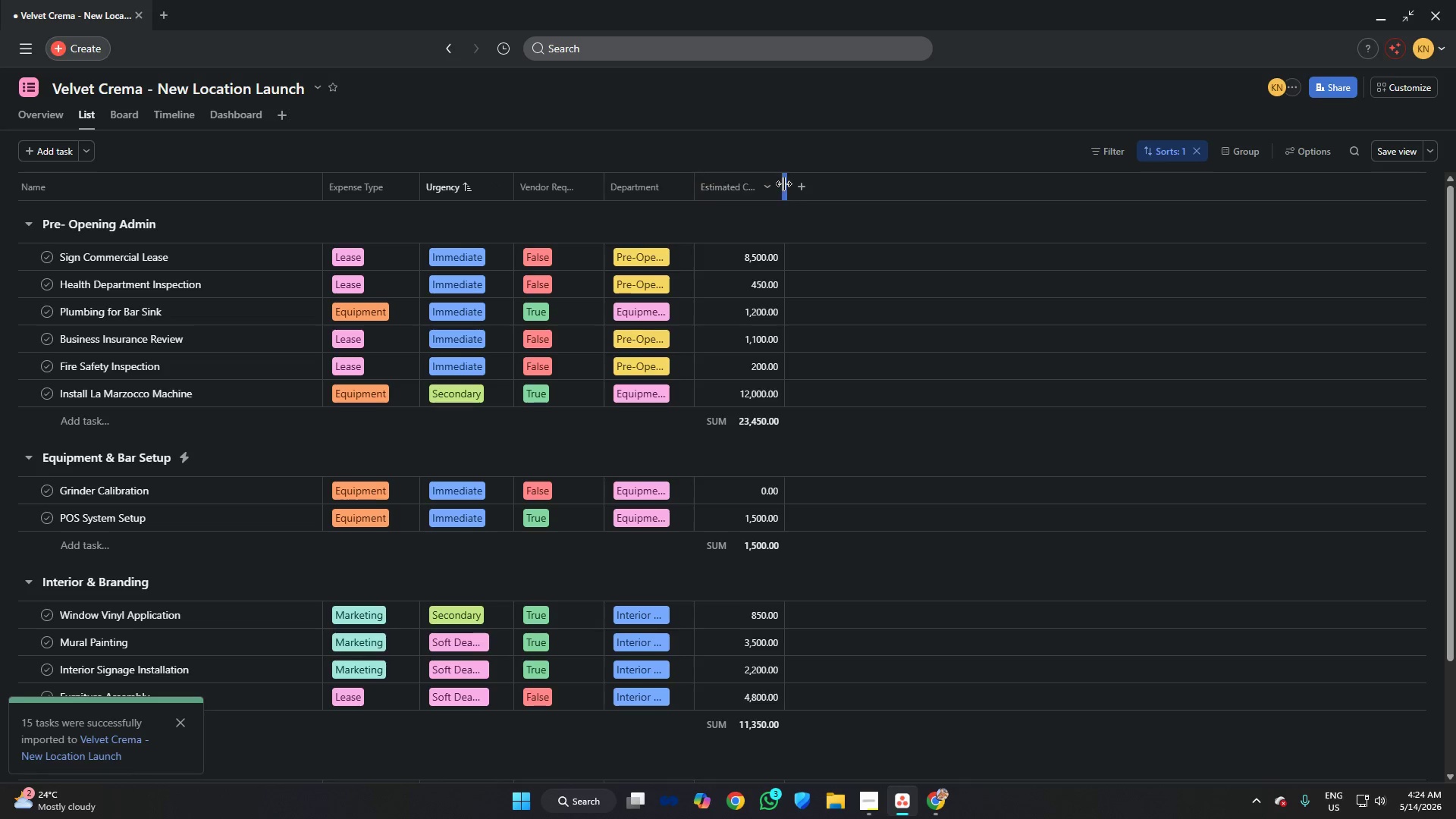 
left_click_drag(start_coordinate=[785, 184], to_coordinate=[802, 186])
 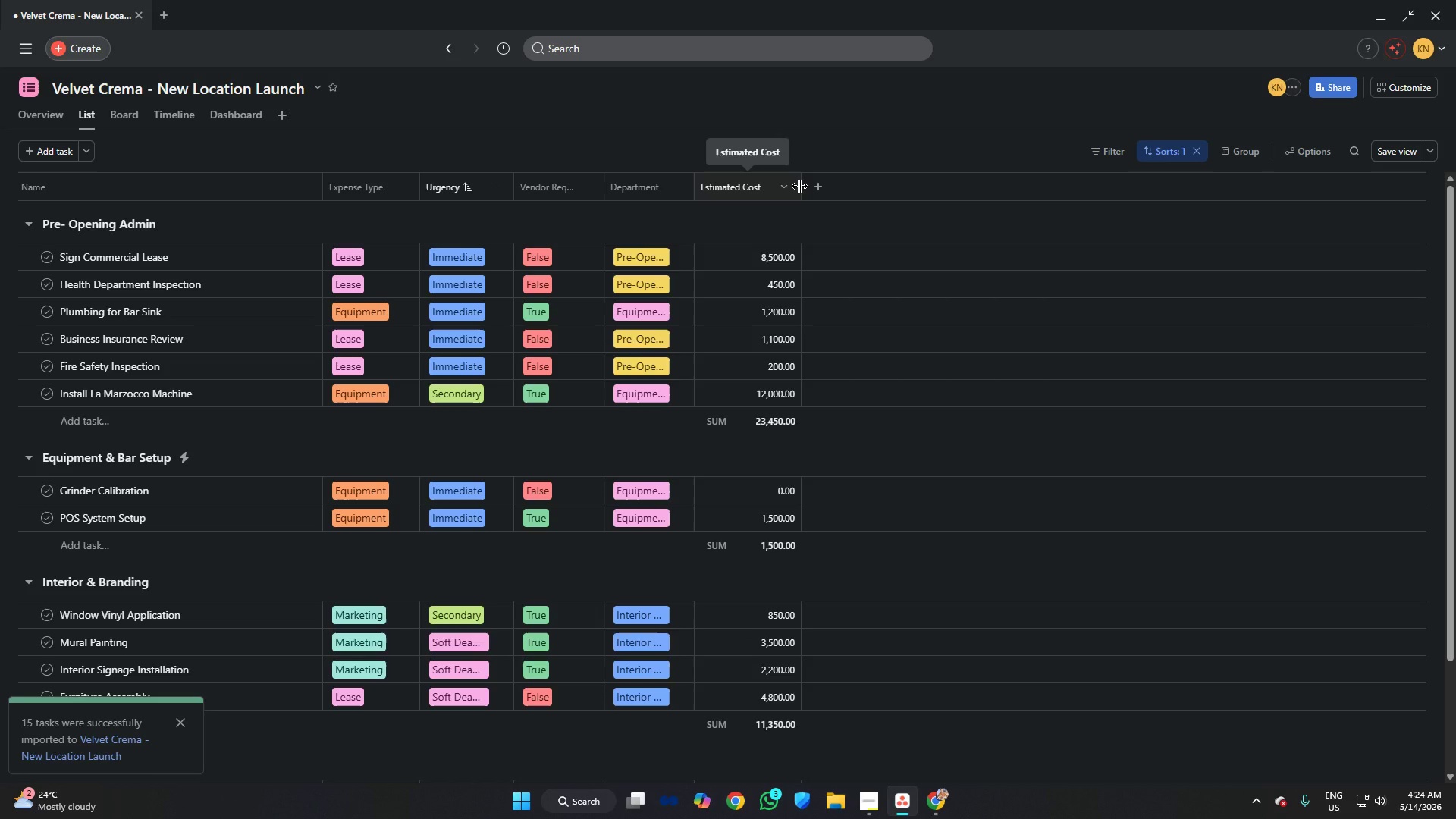 
left_click_drag(start_coordinate=[799, 186], to_coordinate=[806, 187])
 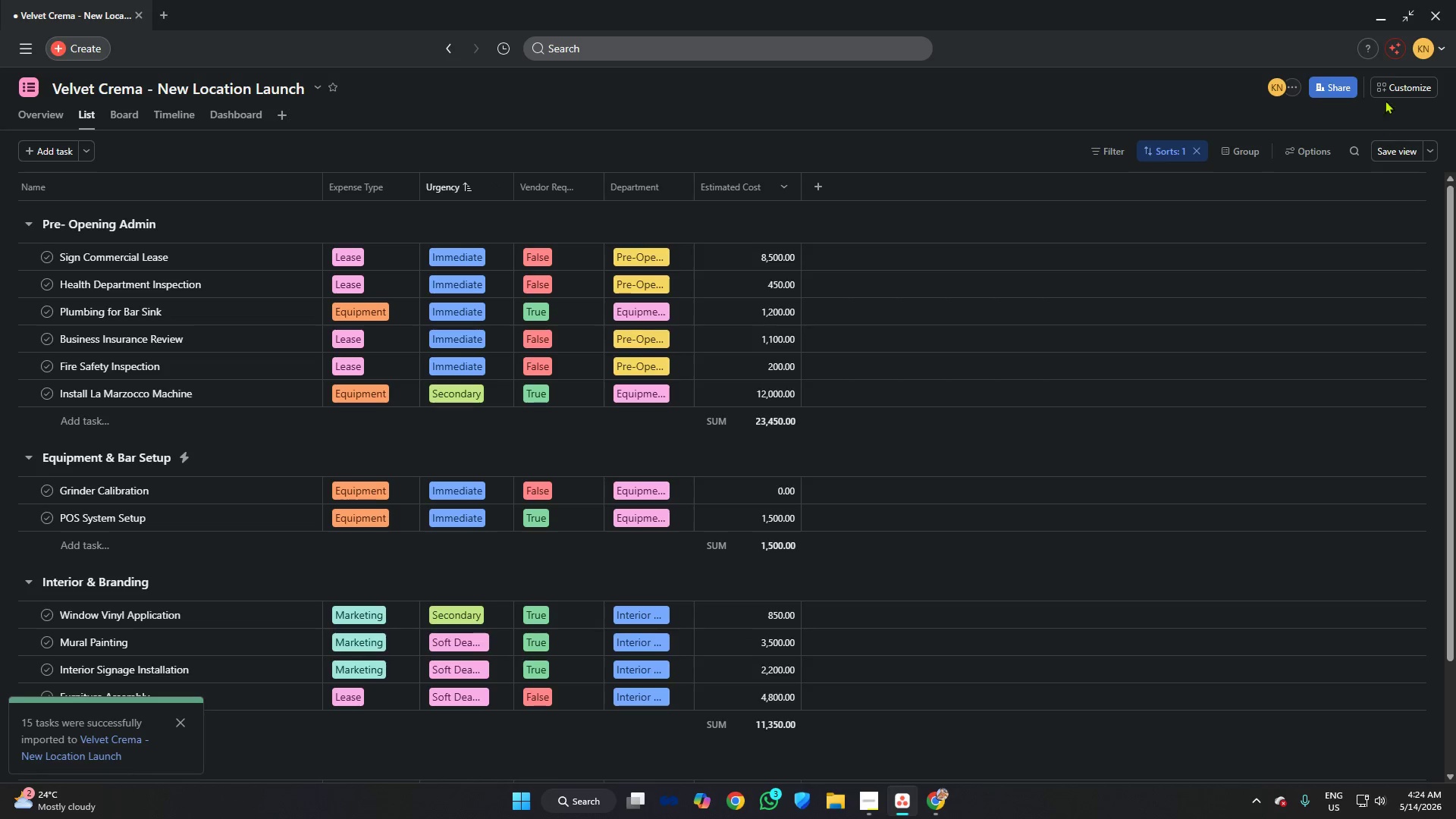 
left_click([1399, 89])
 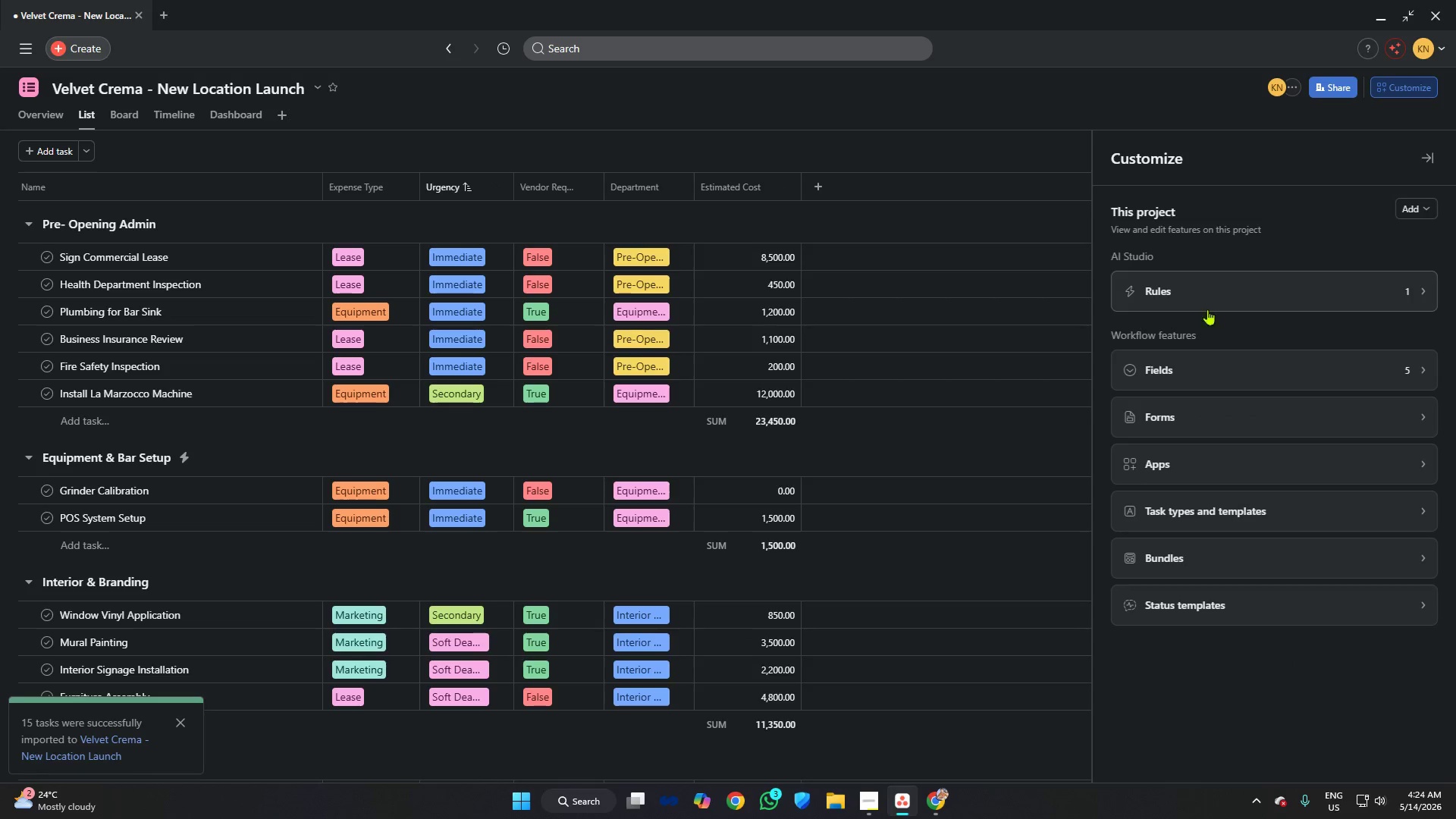 
left_click([1194, 363])
 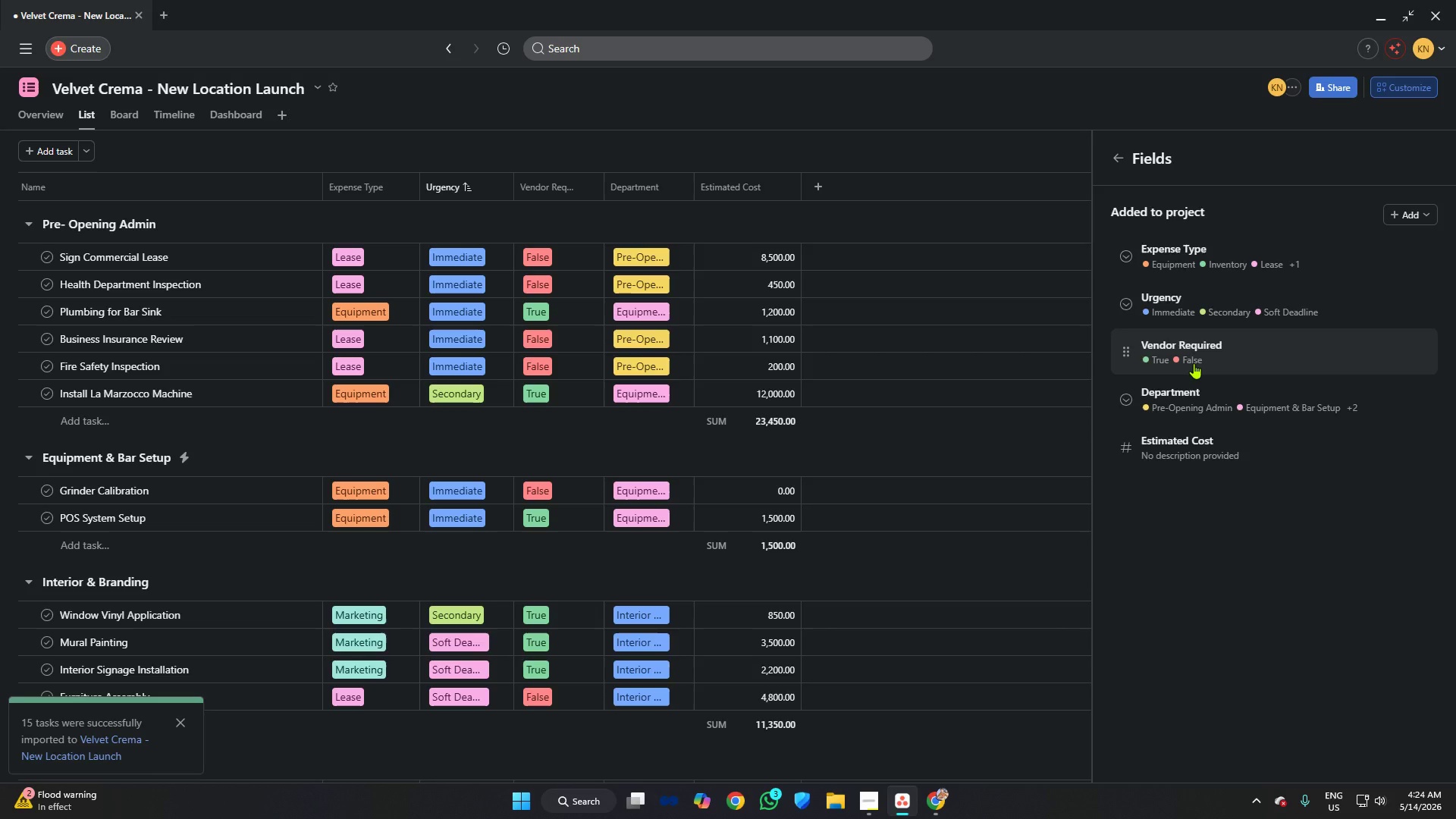 
wait(6.28)
 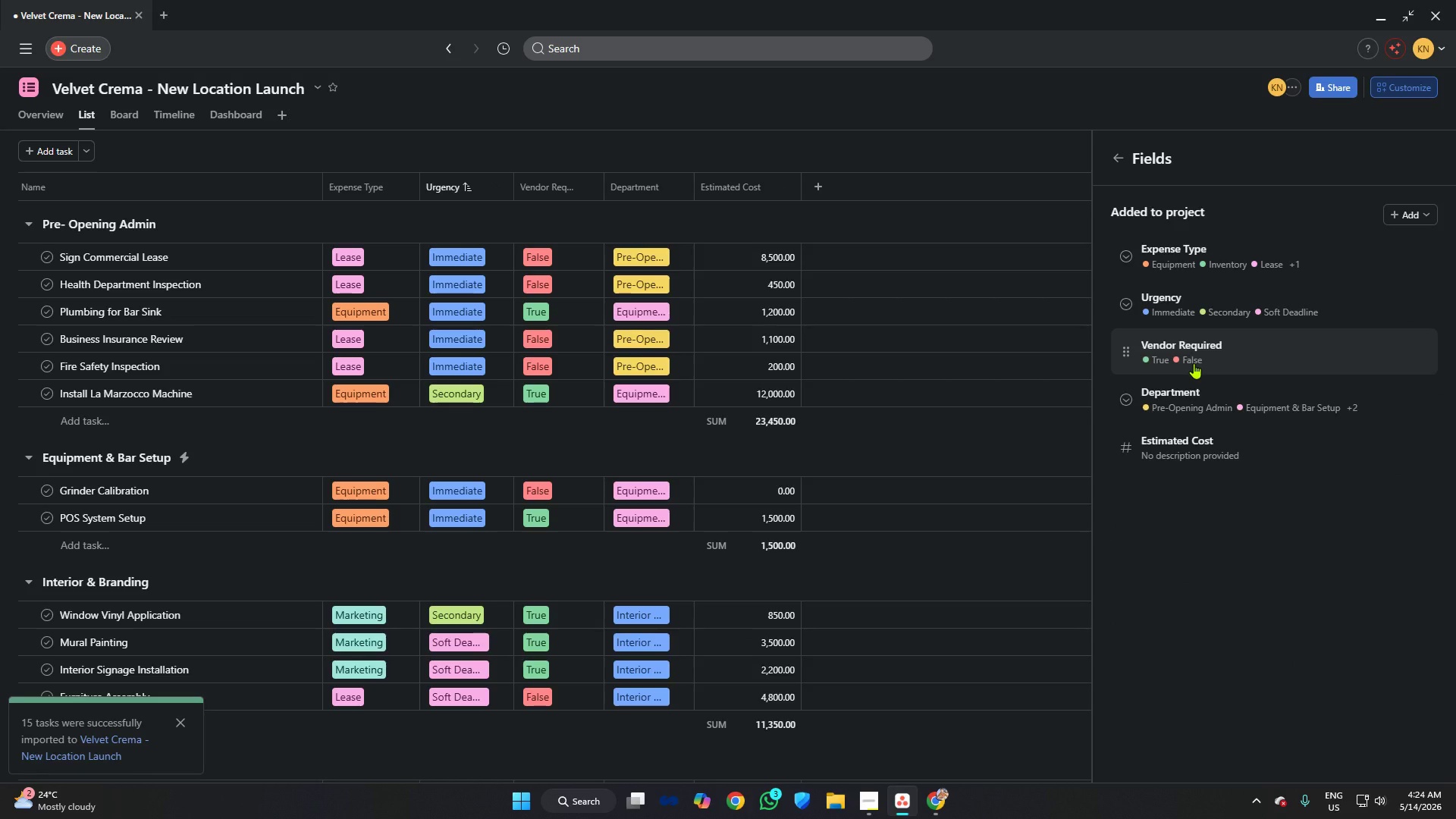 
left_click([1217, 447])
 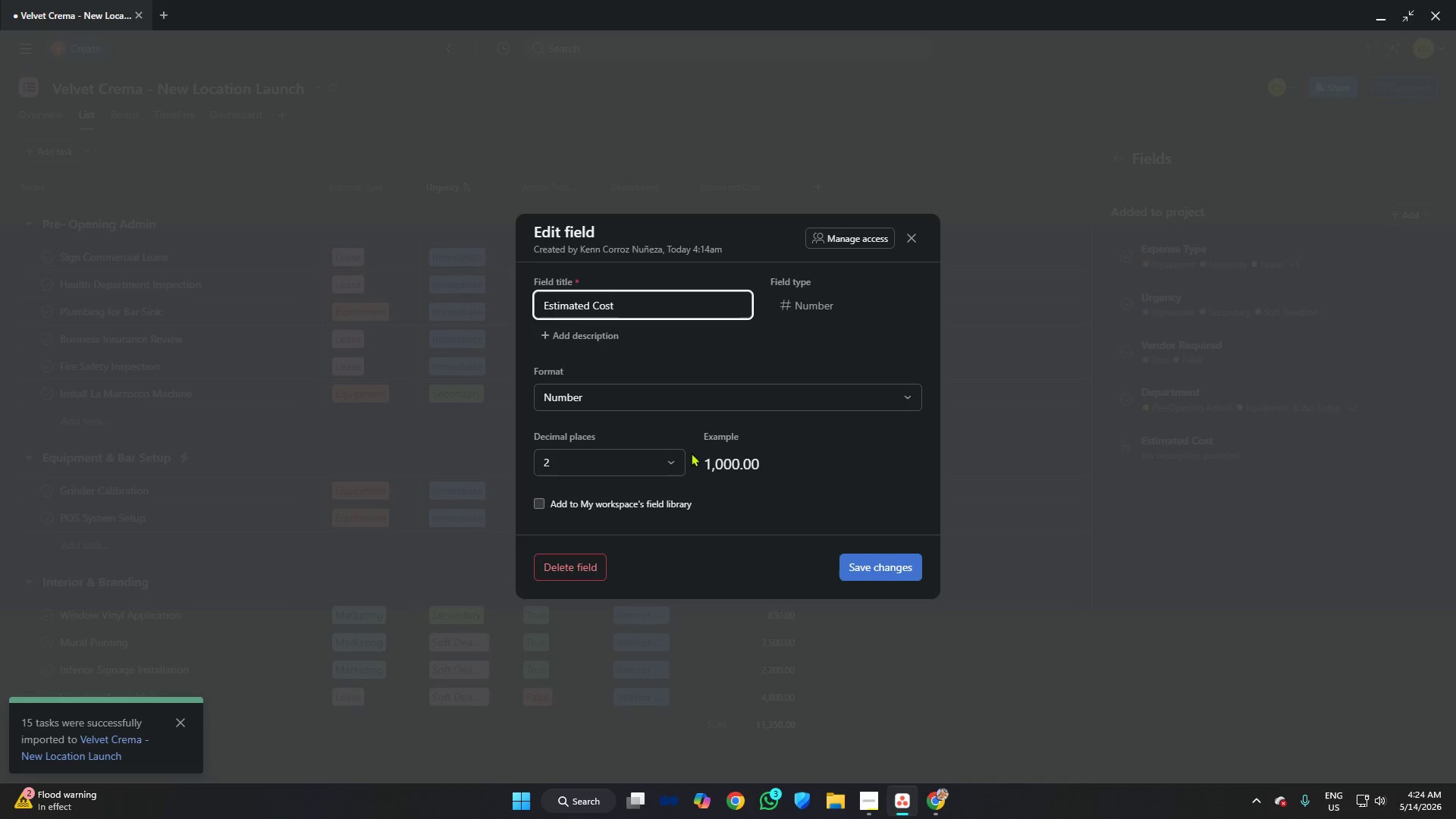 
left_click([639, 463])
 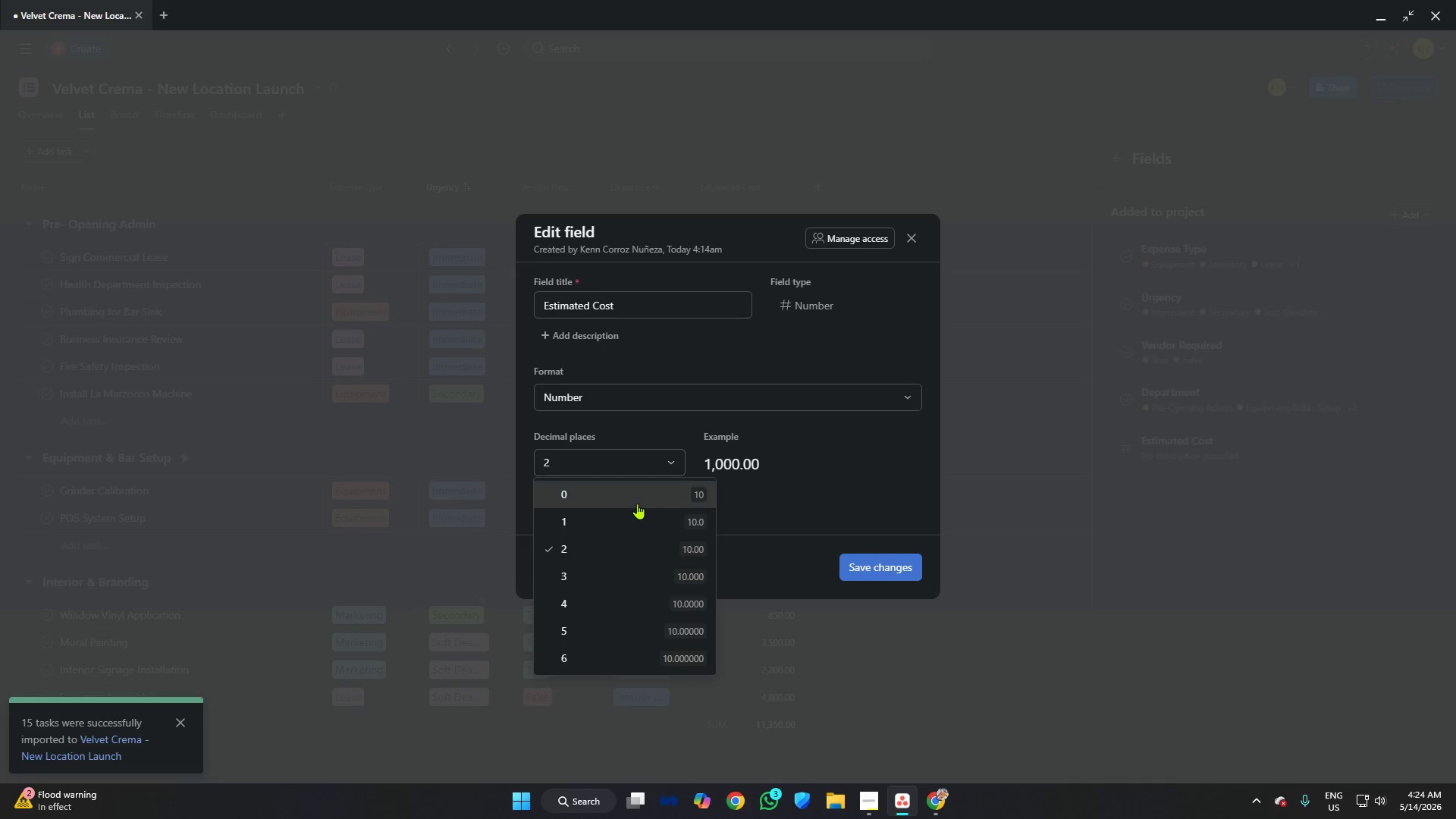 
left_click([637, 504])
 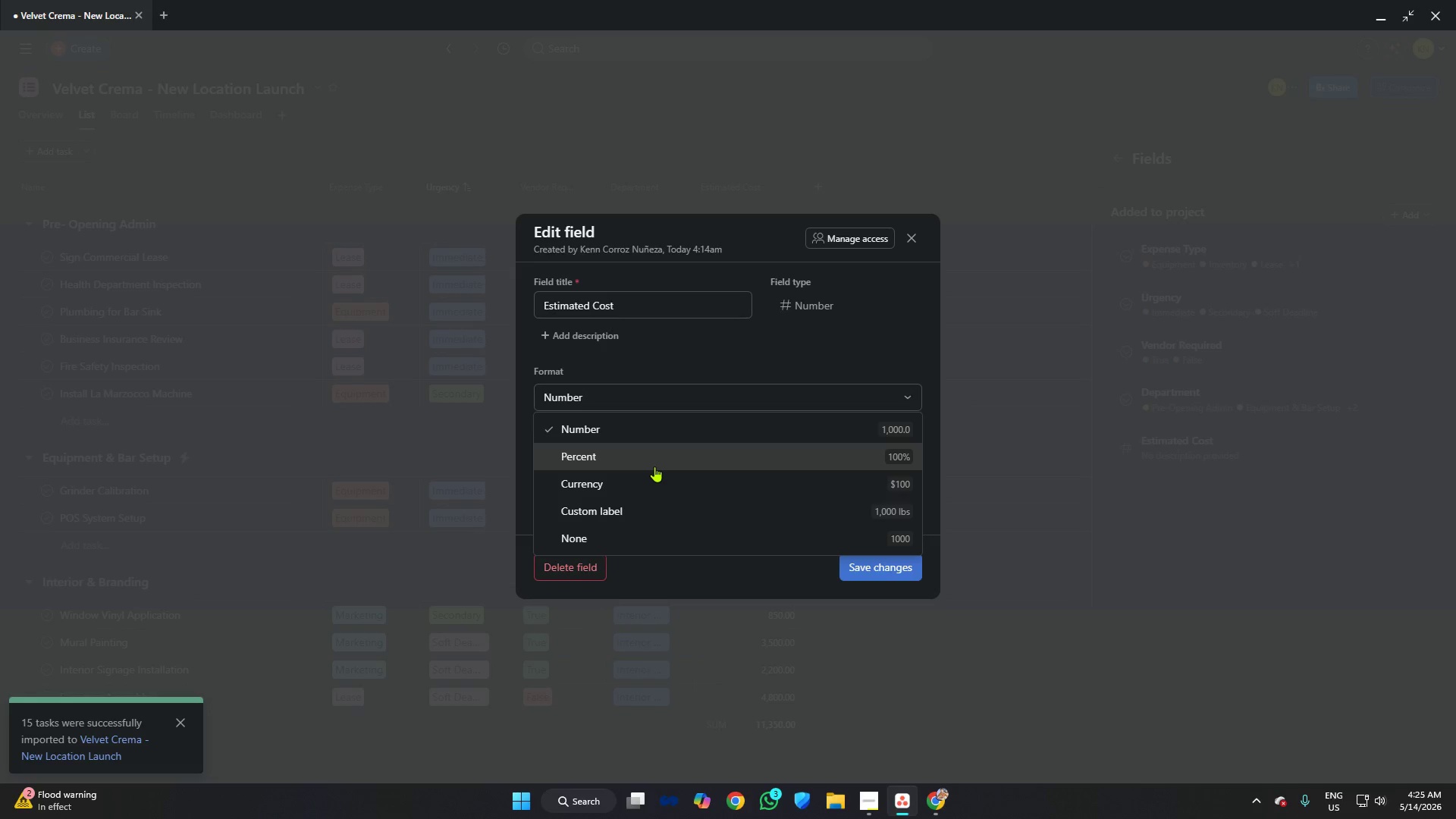 
left_click([654, 469])
 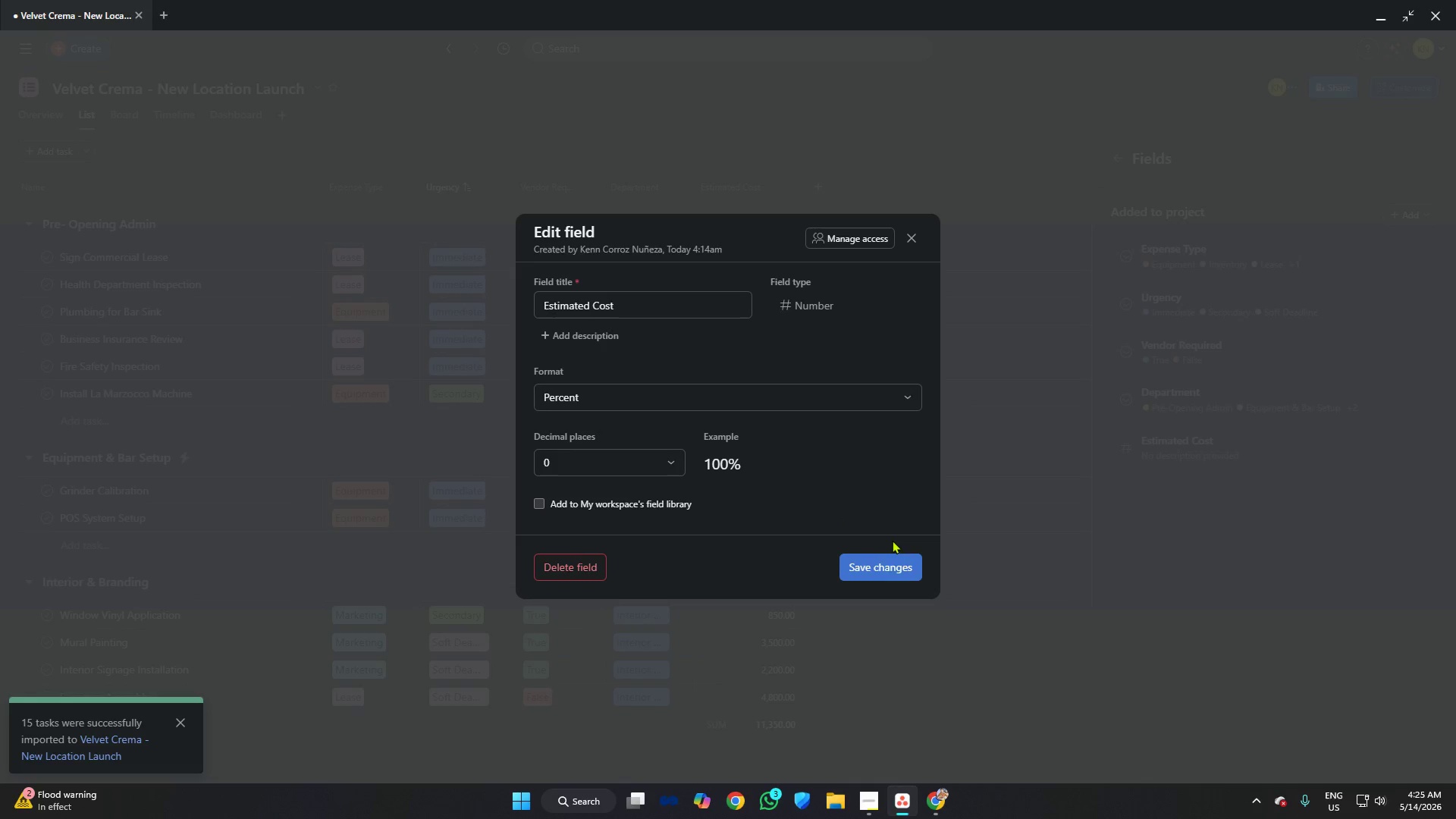 
left_click([890, 563])
 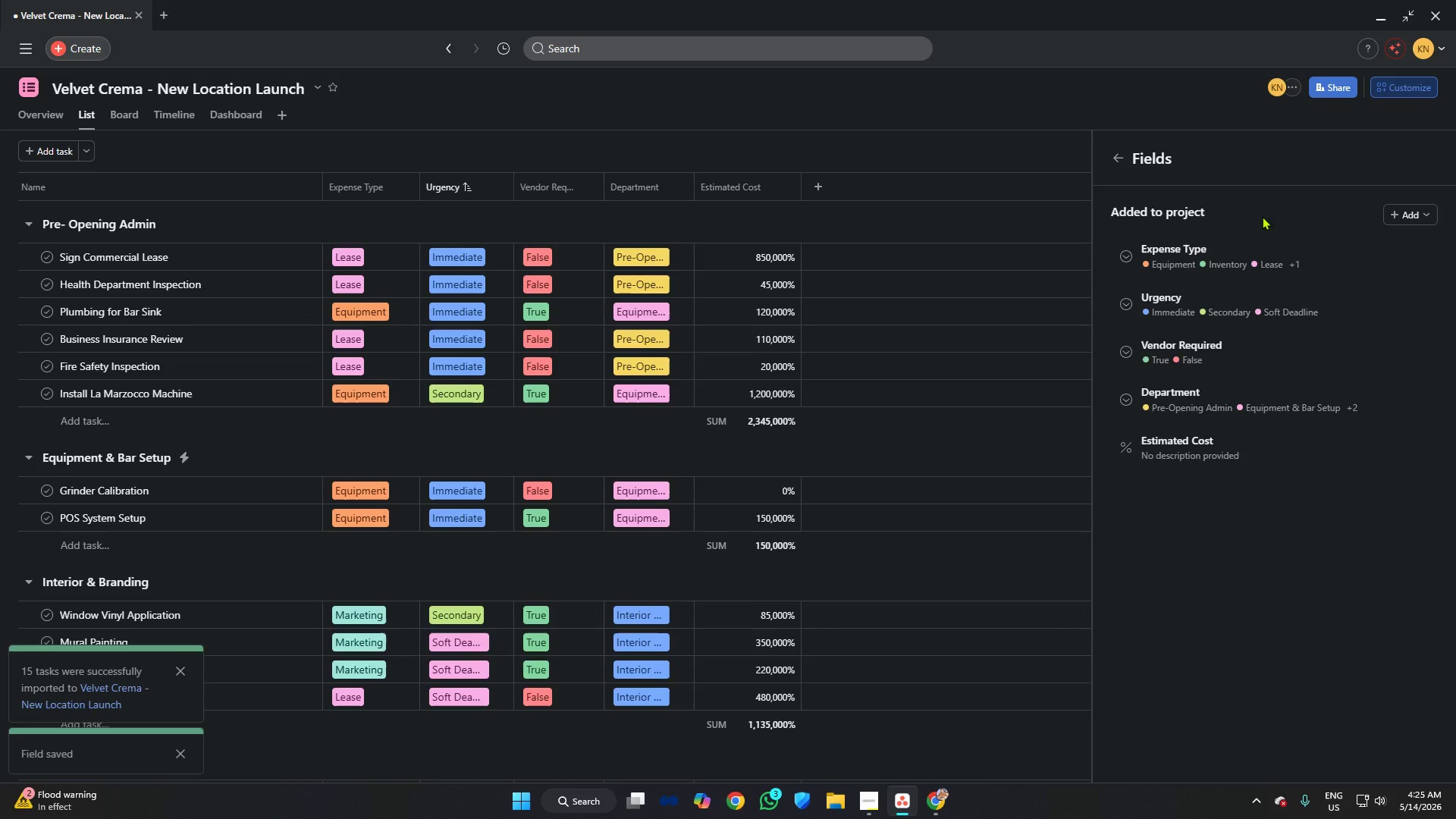 
left_click([1175, 449])
 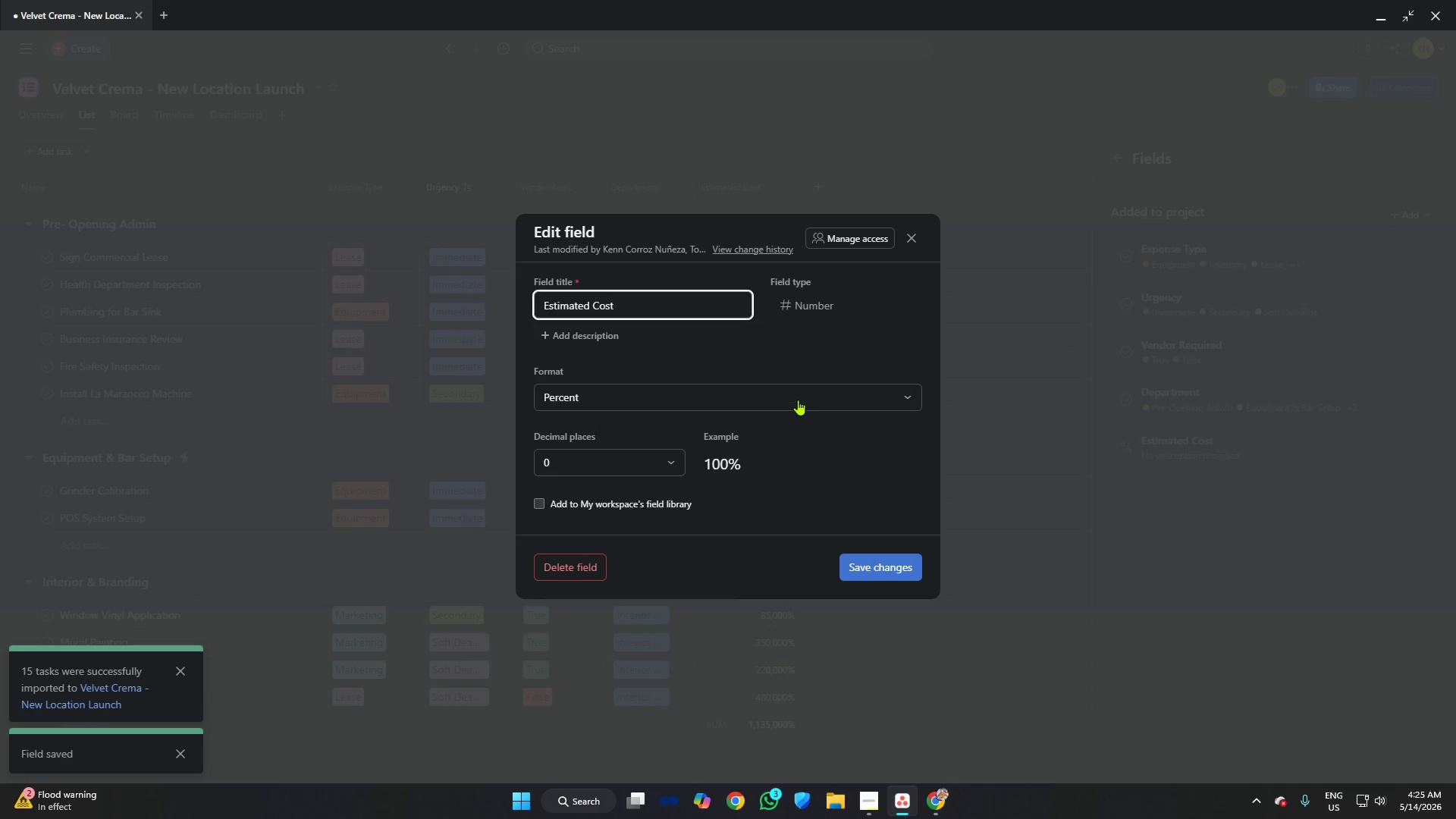 
left_click([794, 391])
 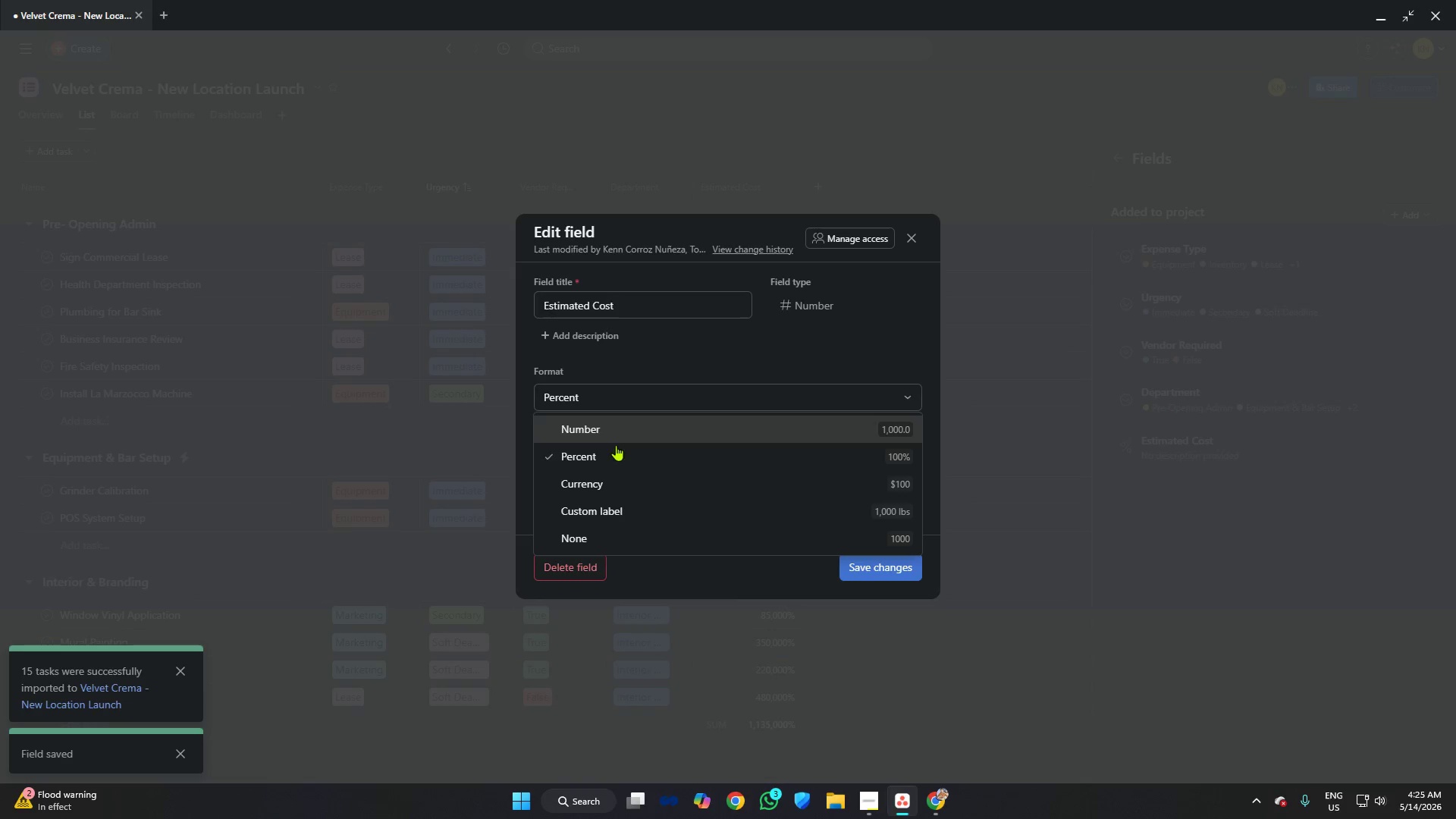 
left_click([608, 490])
 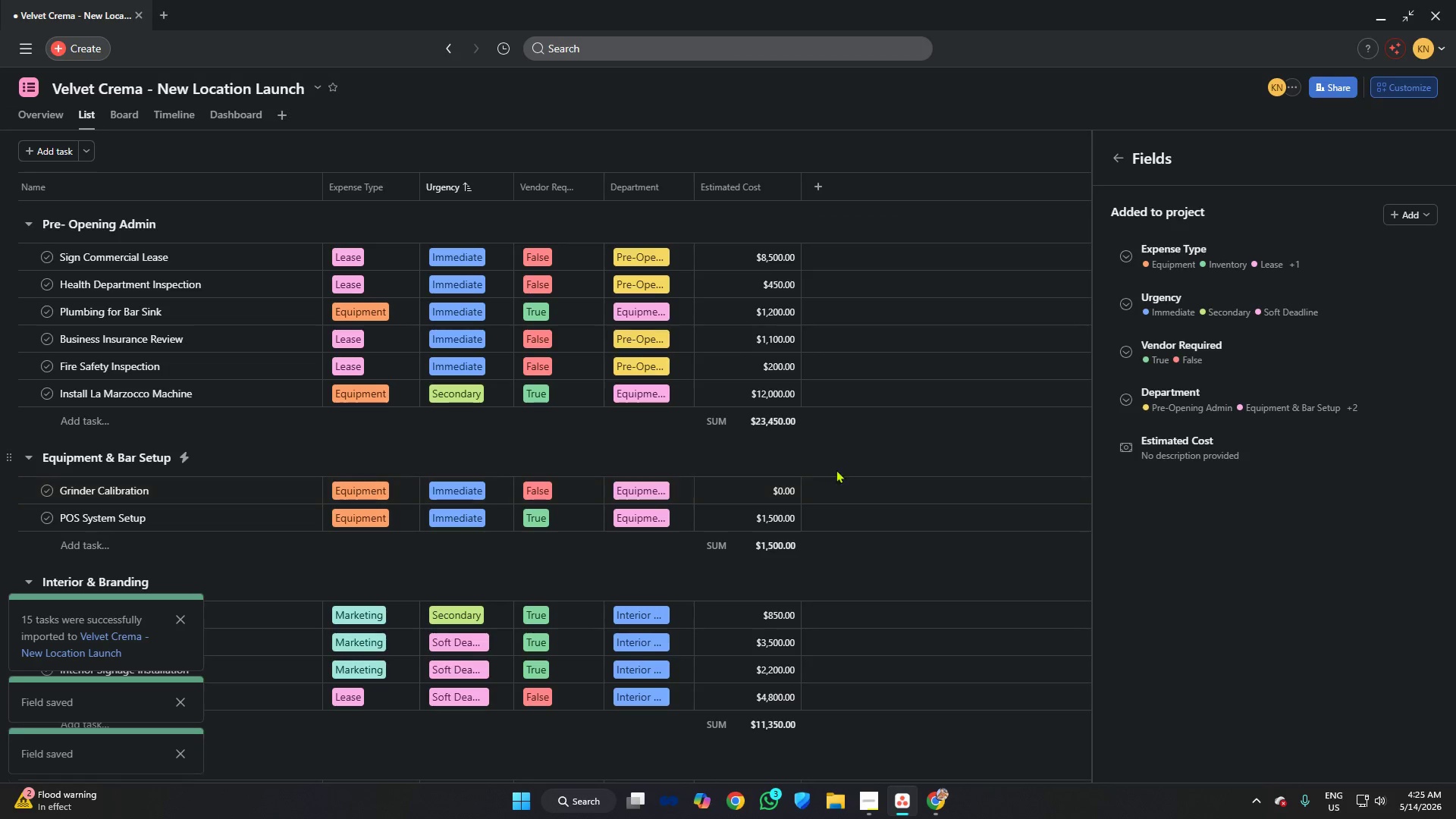 
left_click([978, 329])
 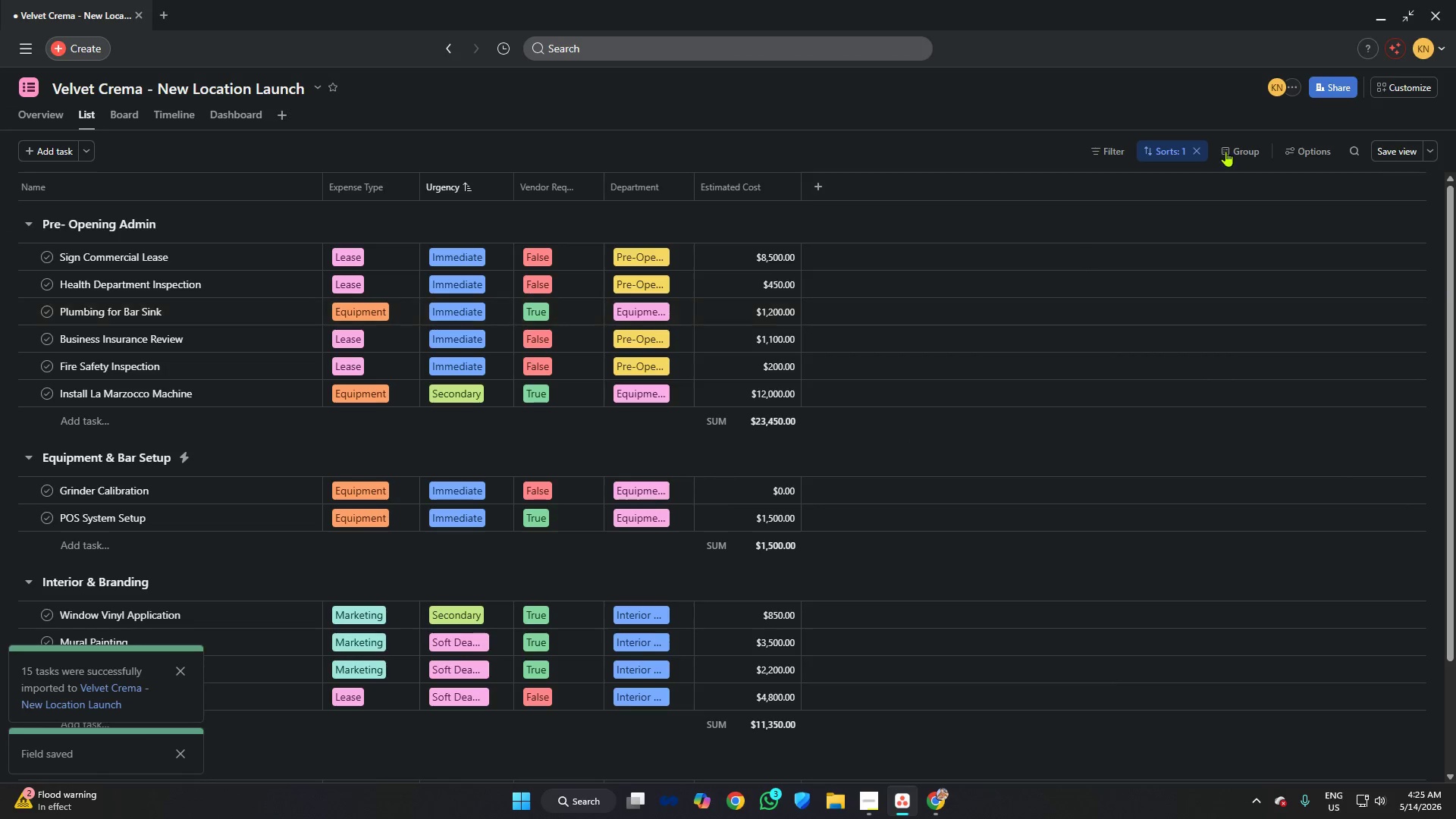 
left_click([1420, 90])
 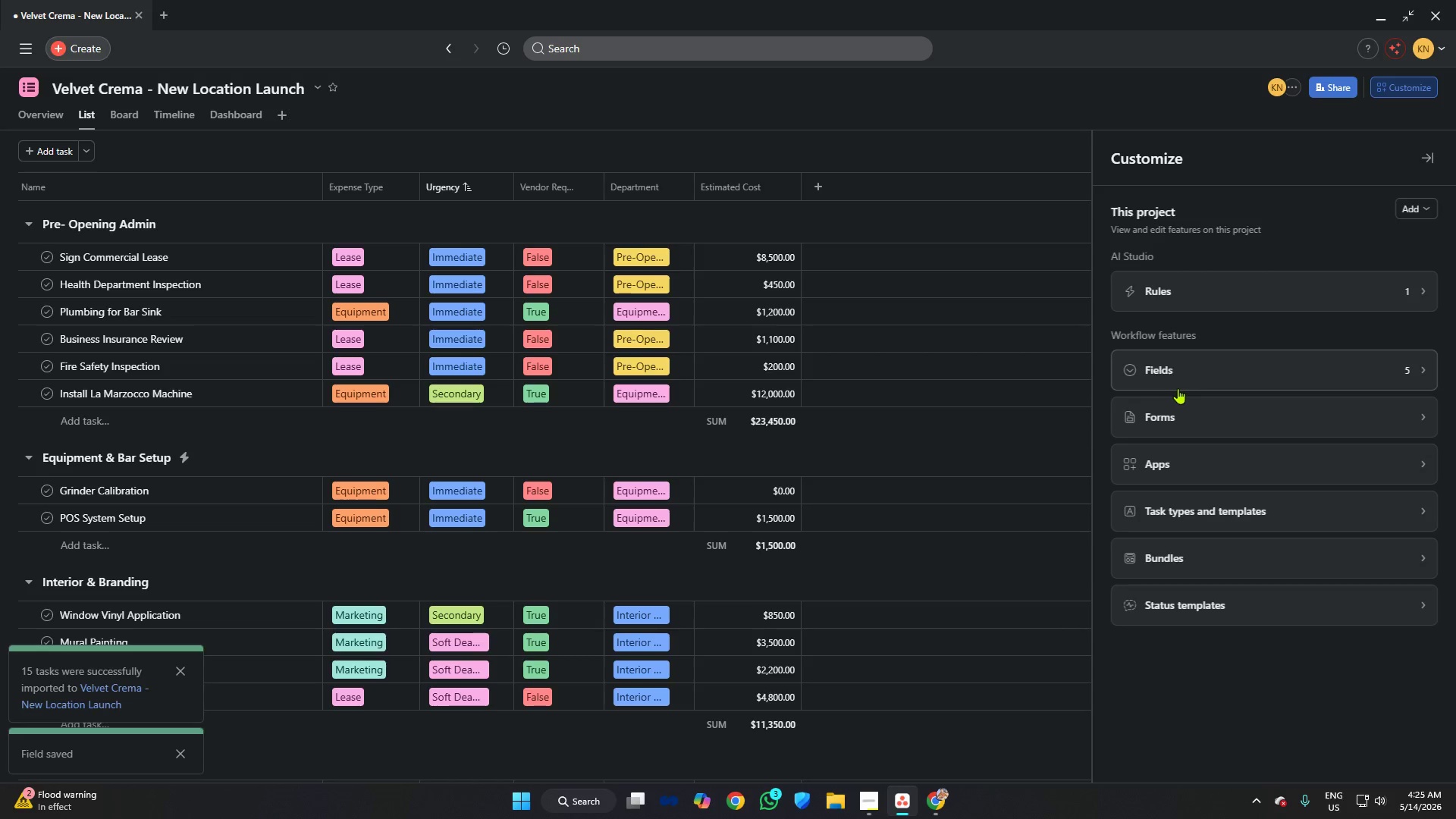 
left_click([1169, 376])
 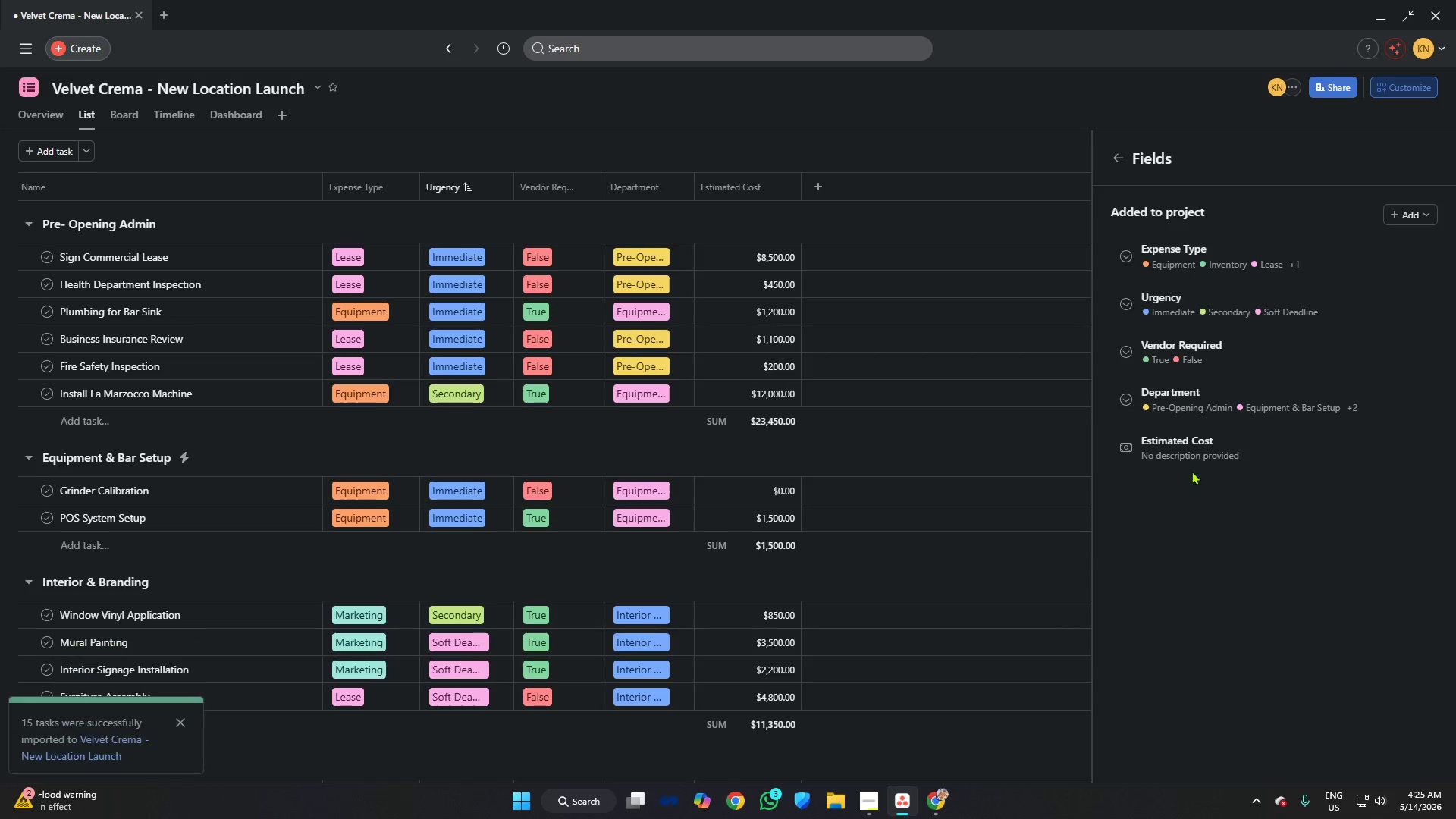 
left_click([1198, 440])
 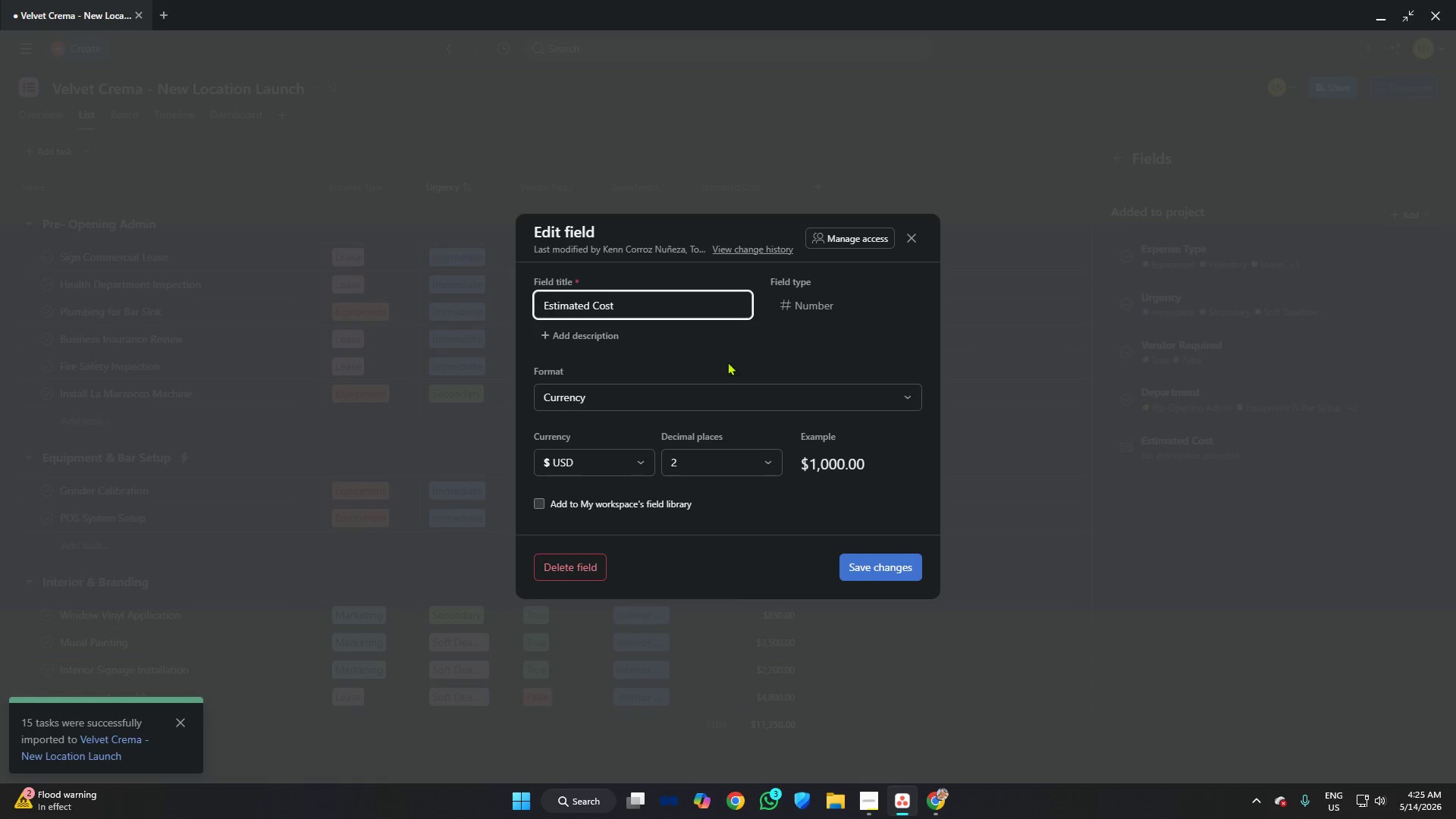 
left_click([735, 473])
 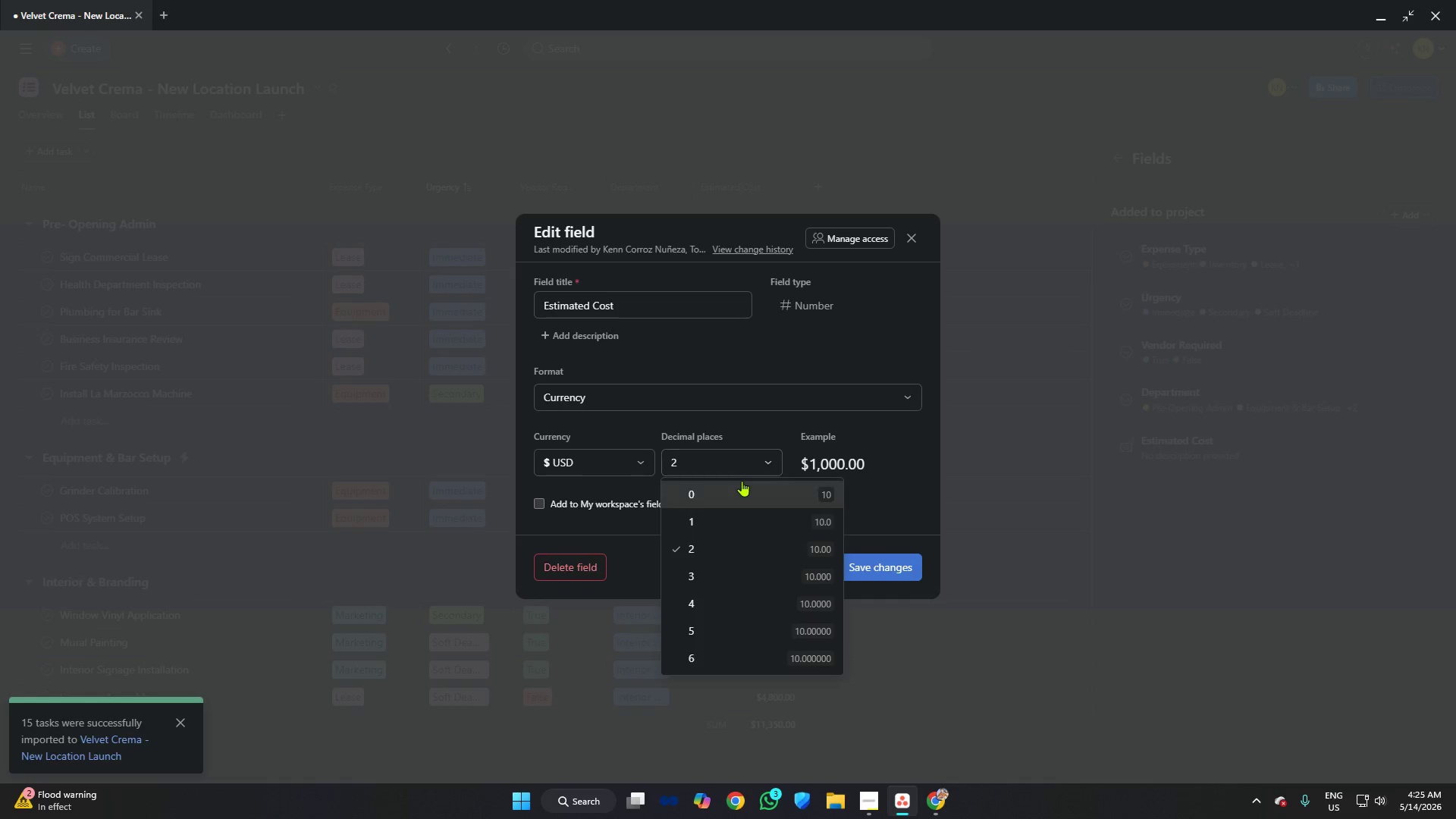 
left_click([742, 482])
 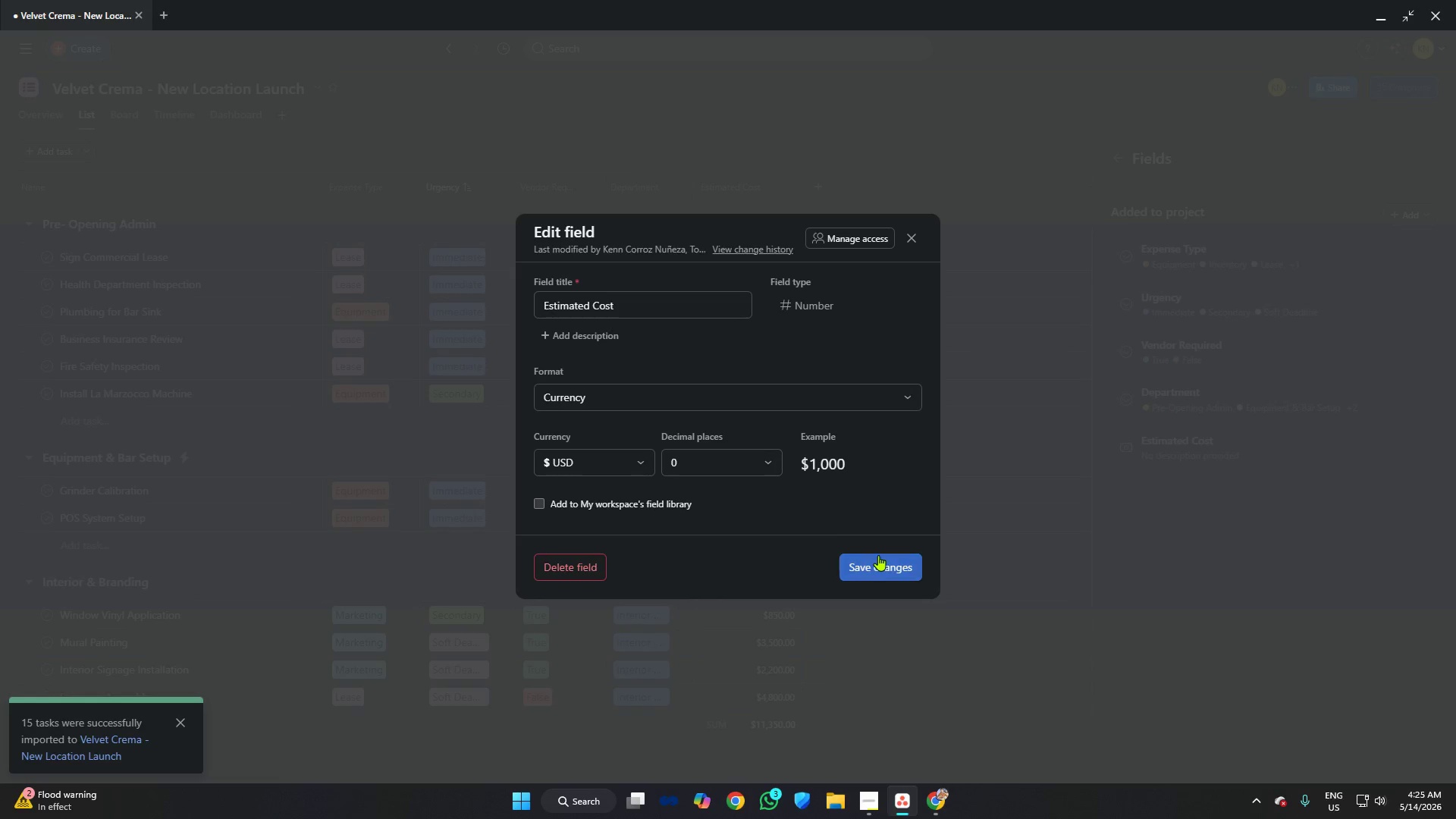 
left_click([884, 557])
 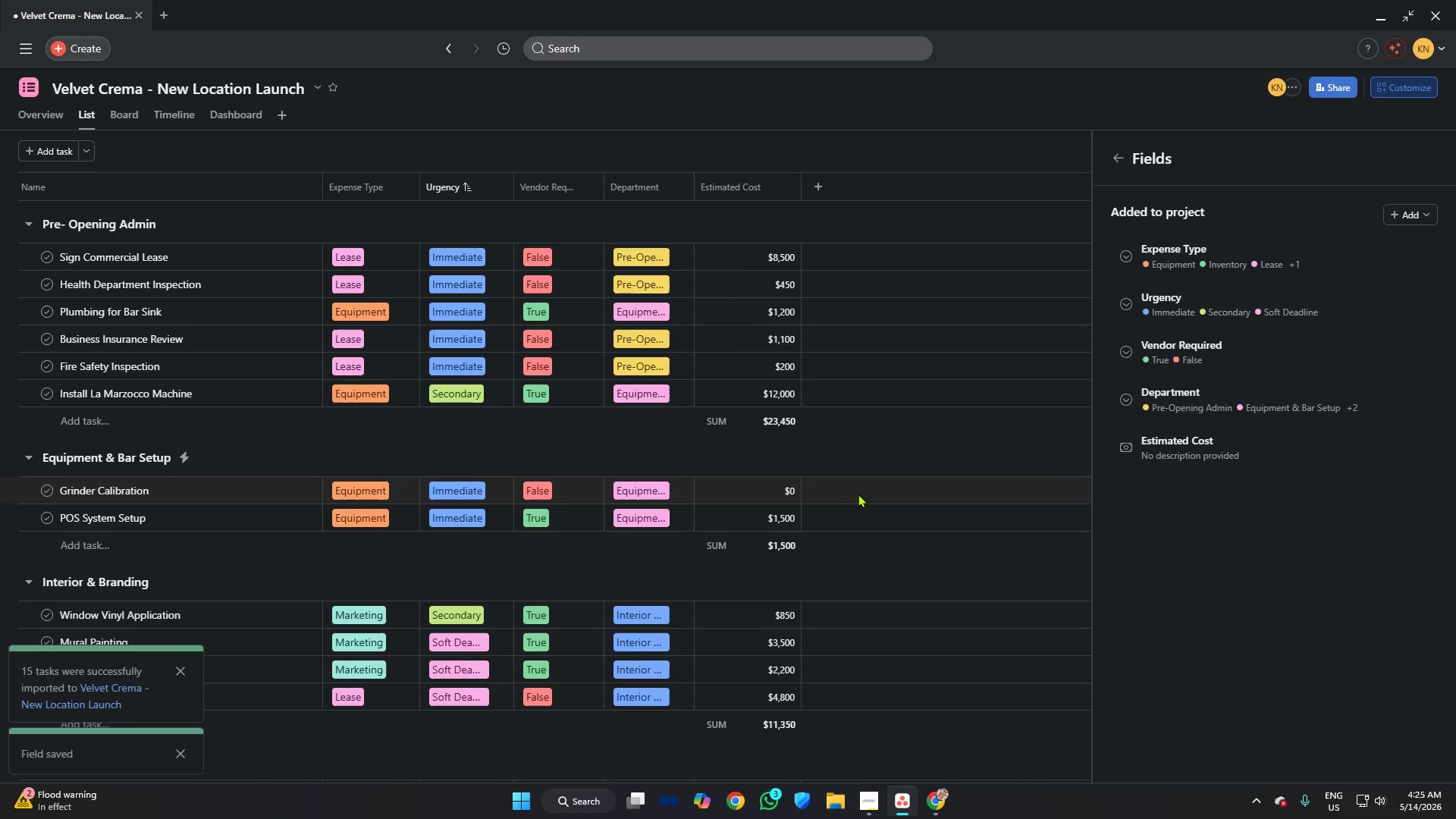 
left_click([893, 428])
 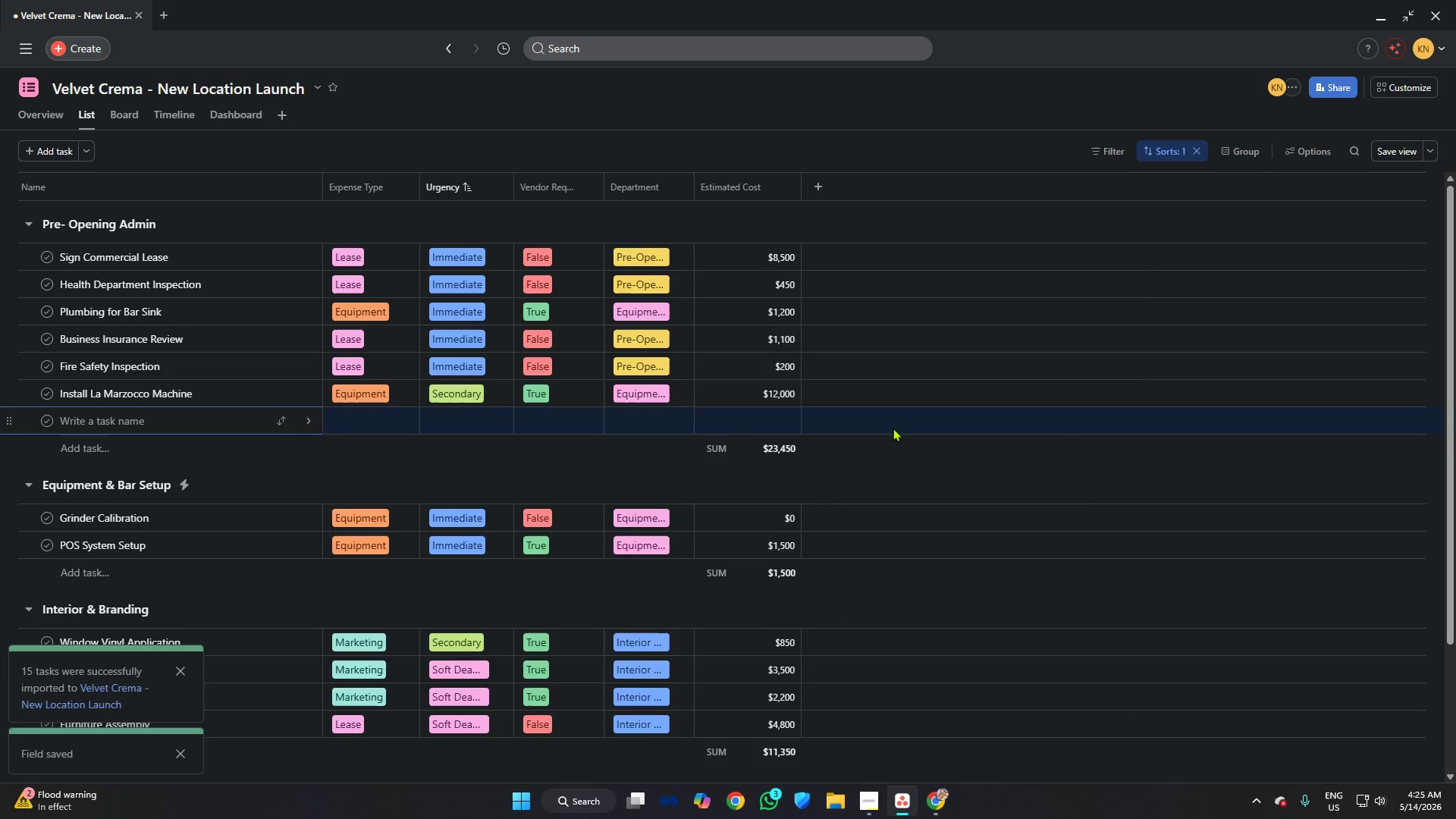 
left_click([889, 453])
 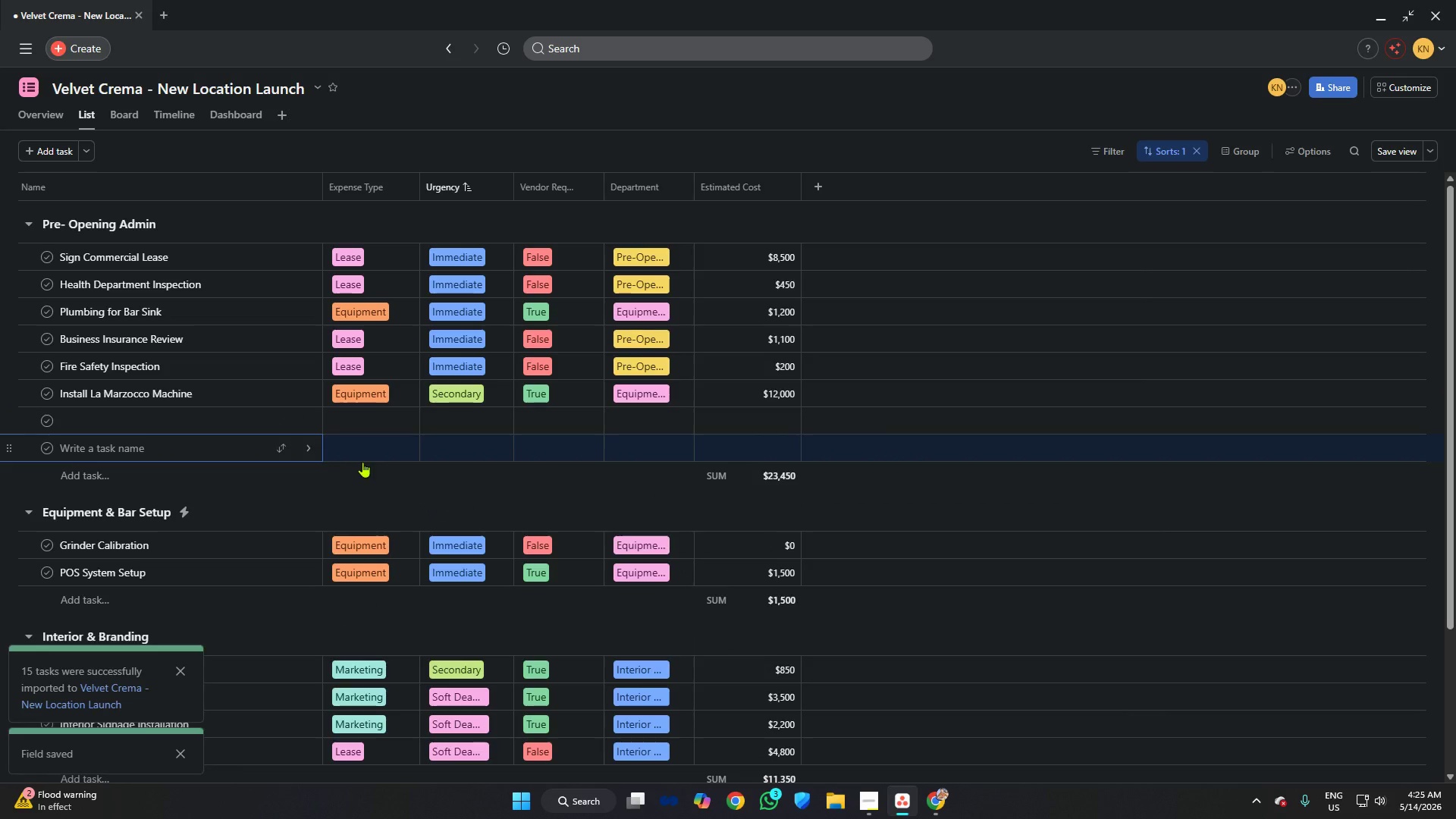 
mouse_move([175, 439])
 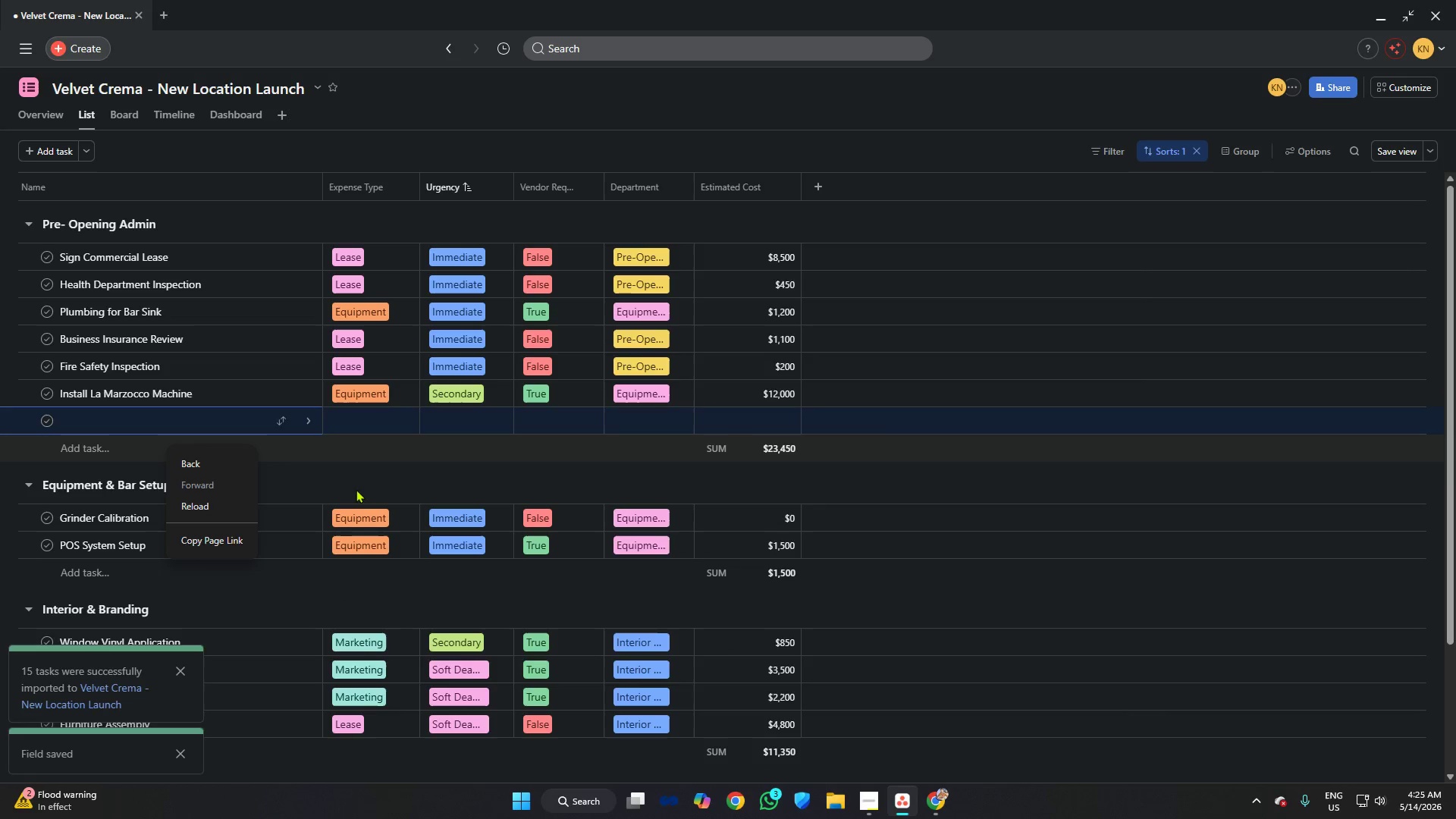 
left_click([356, 475])
 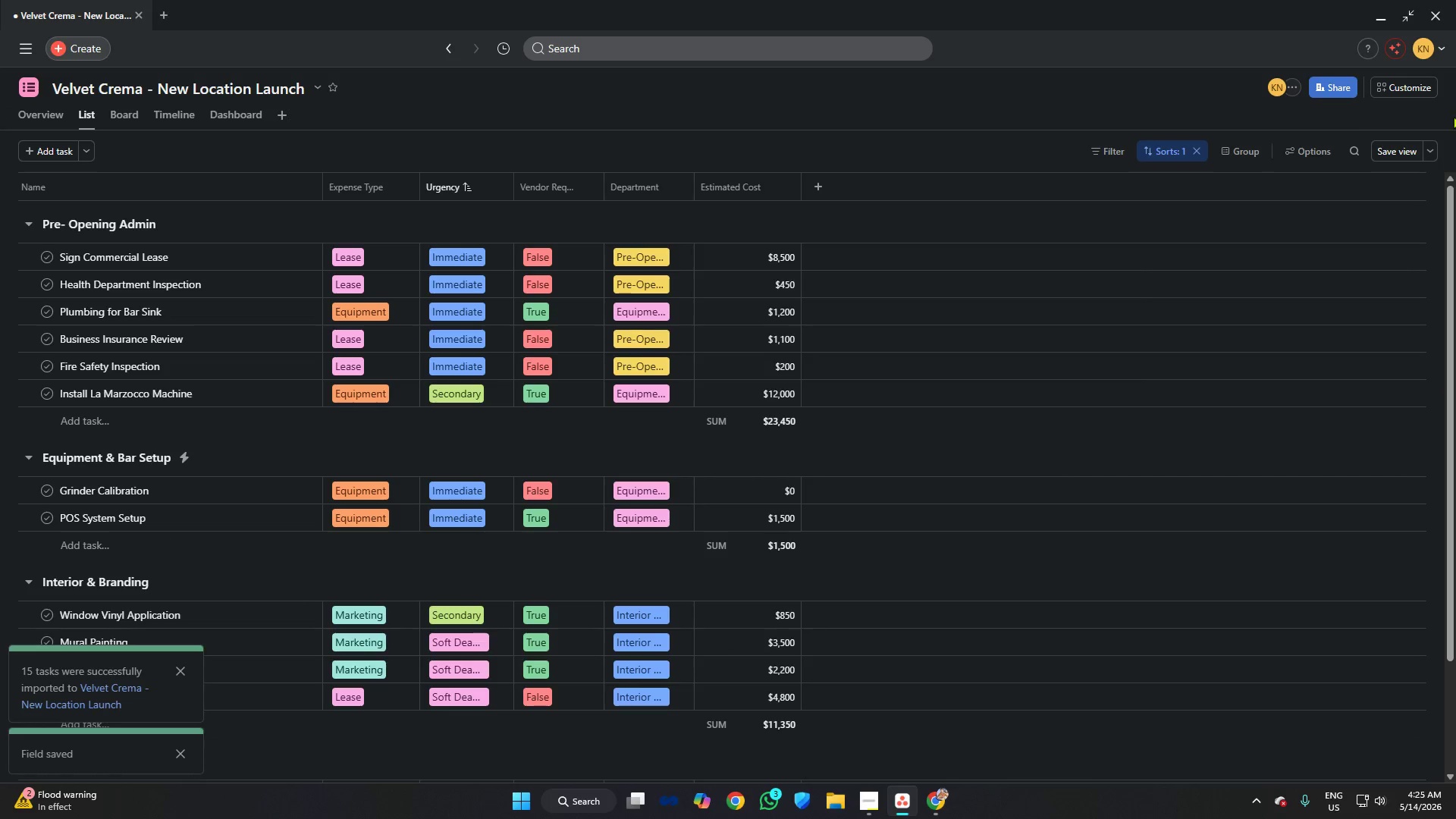 
left_click([1395, 152])
 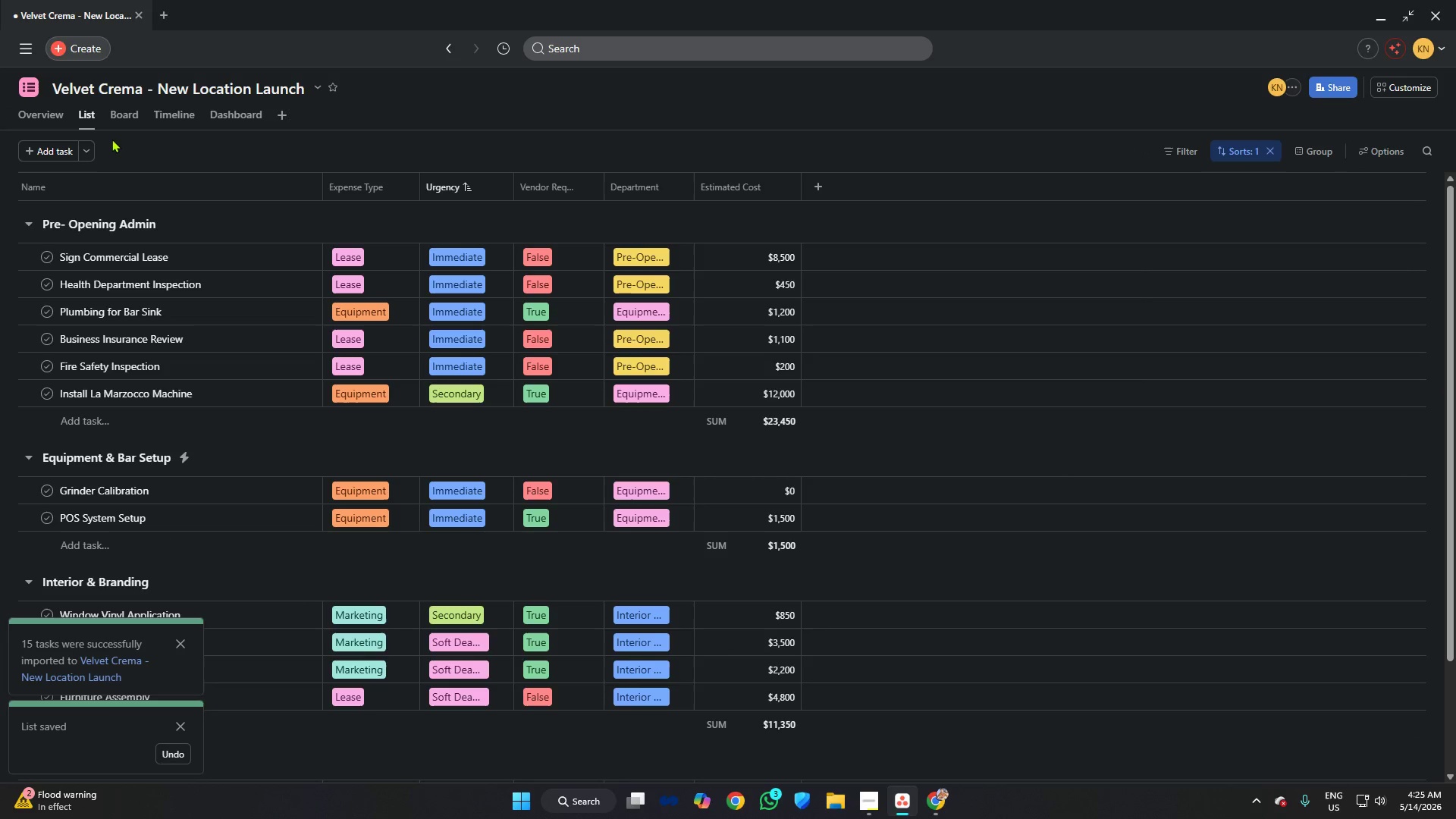 
left_click([131, 117])
 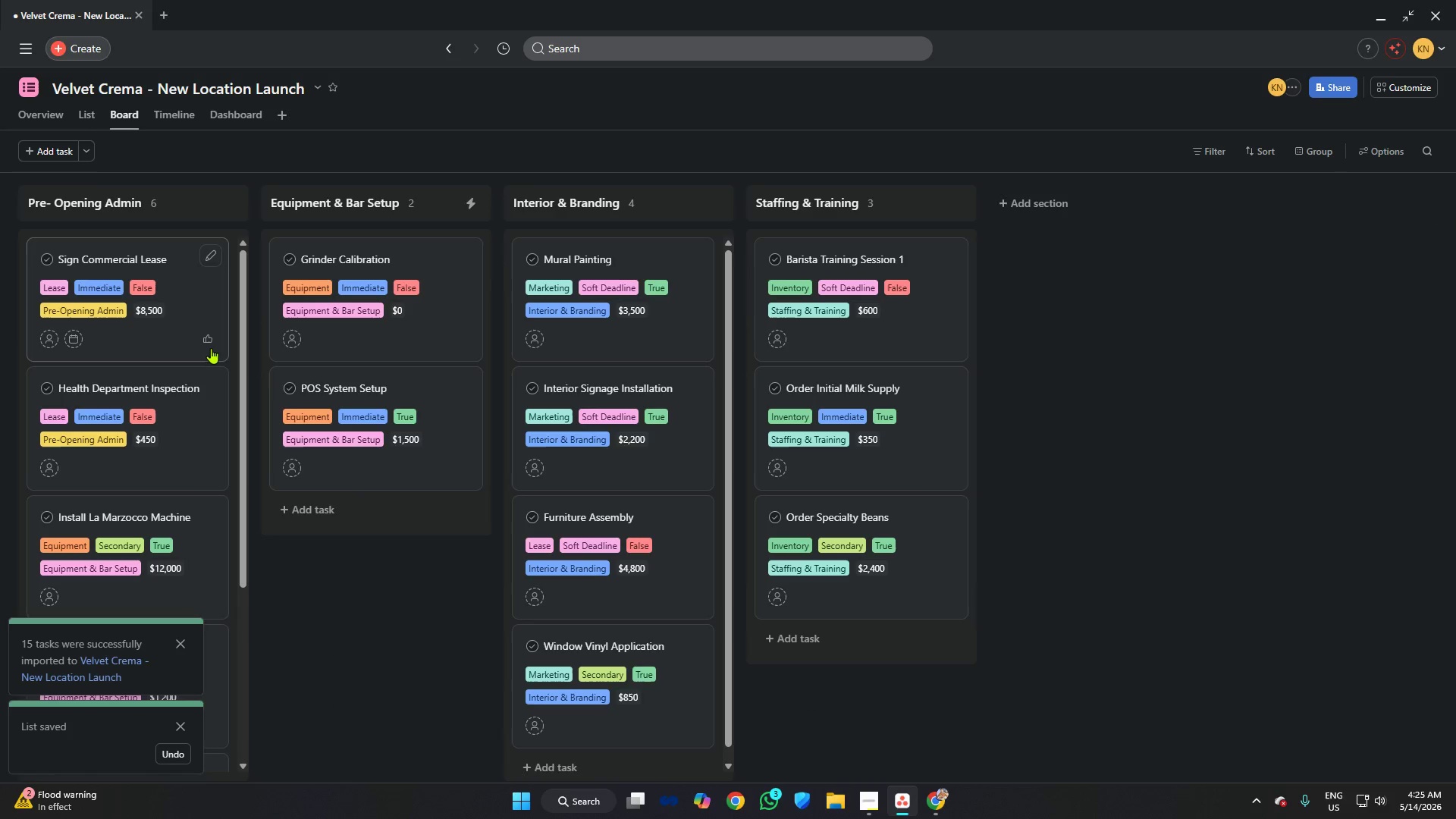 
scroll: coordinate [207, 347], scroll_direction: down, amount: 10.0
 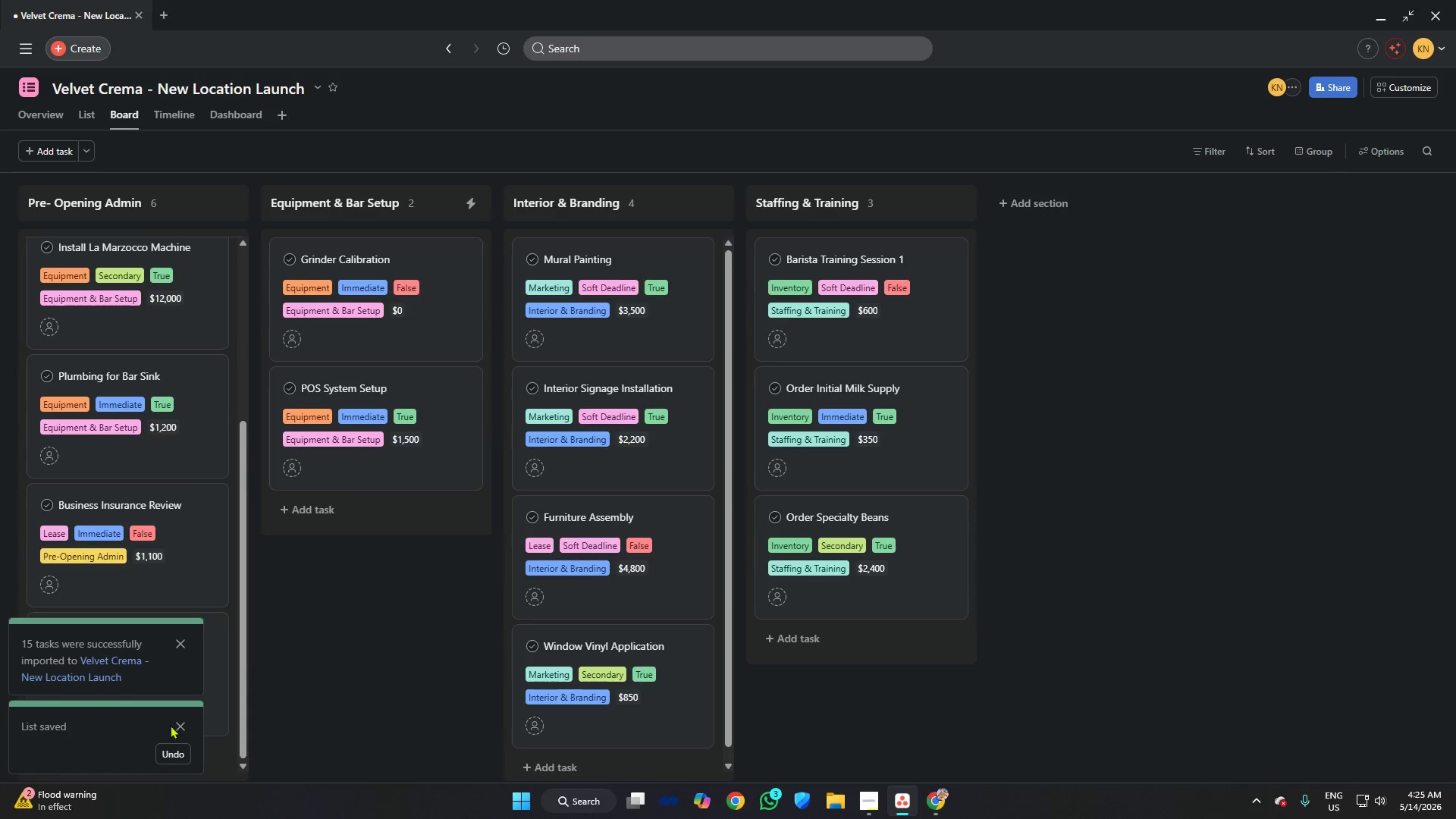 
left_click([180, 725])
 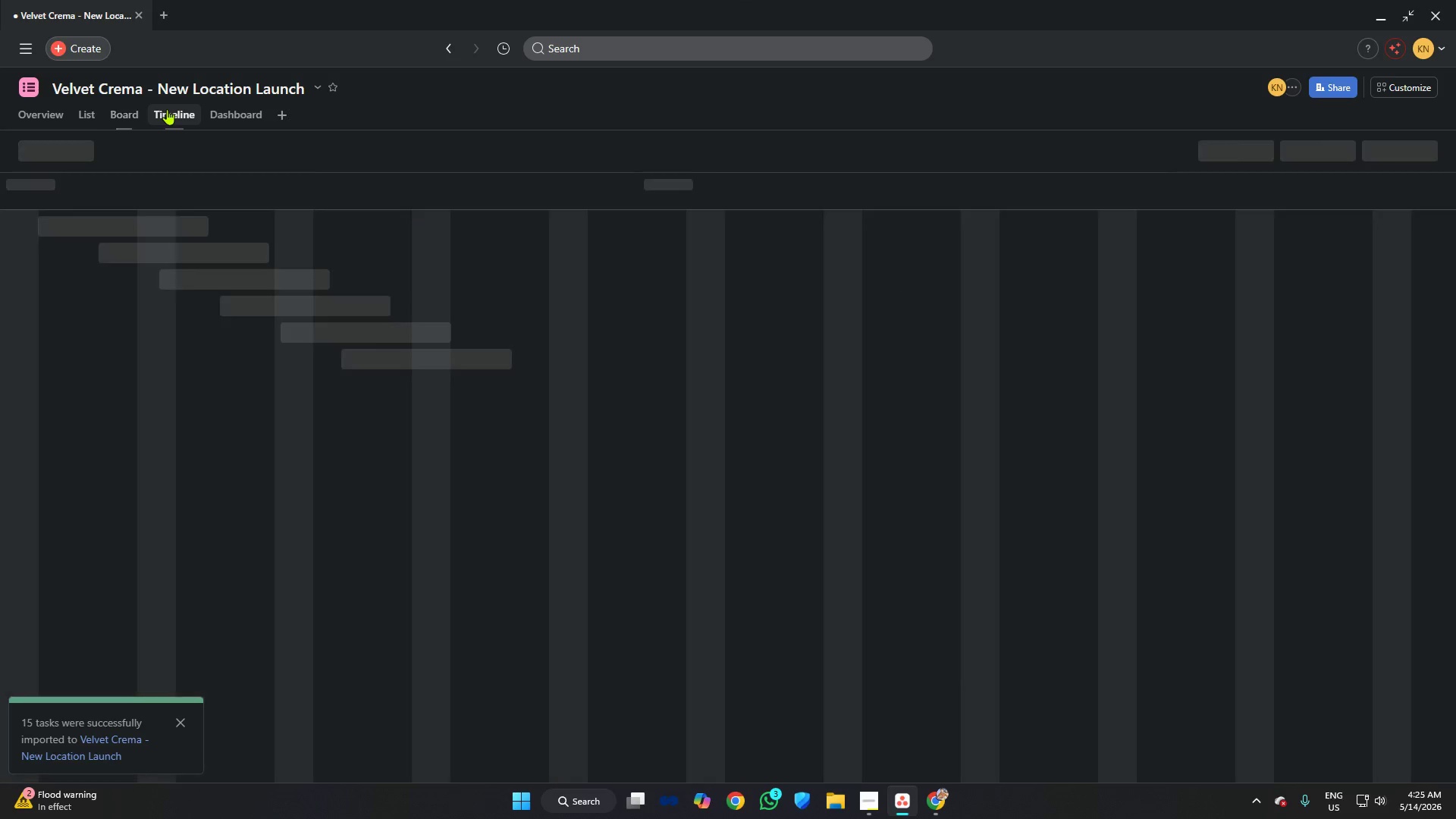 
right_click([166, 109])
 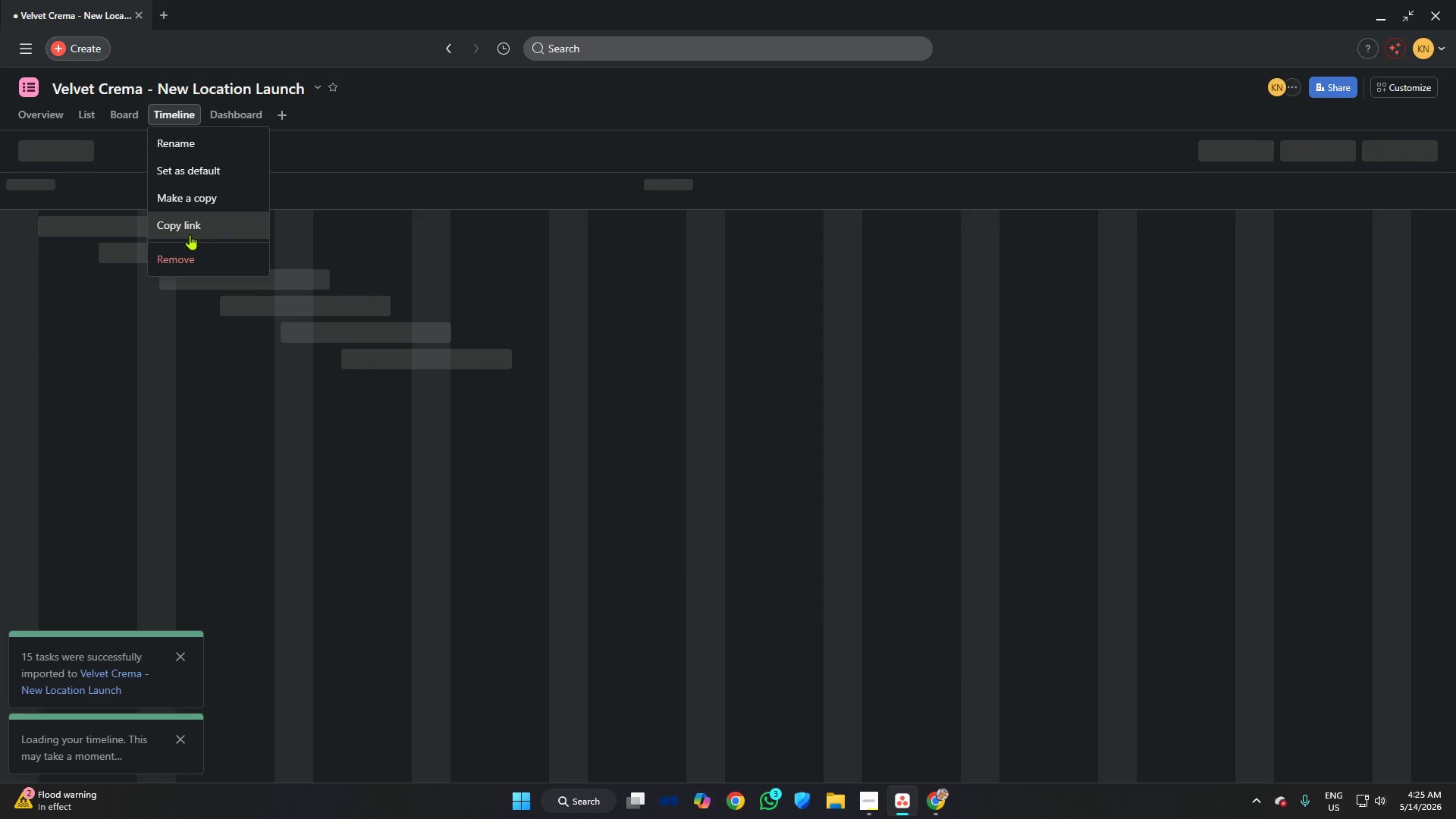 
left_click([194, 256])
 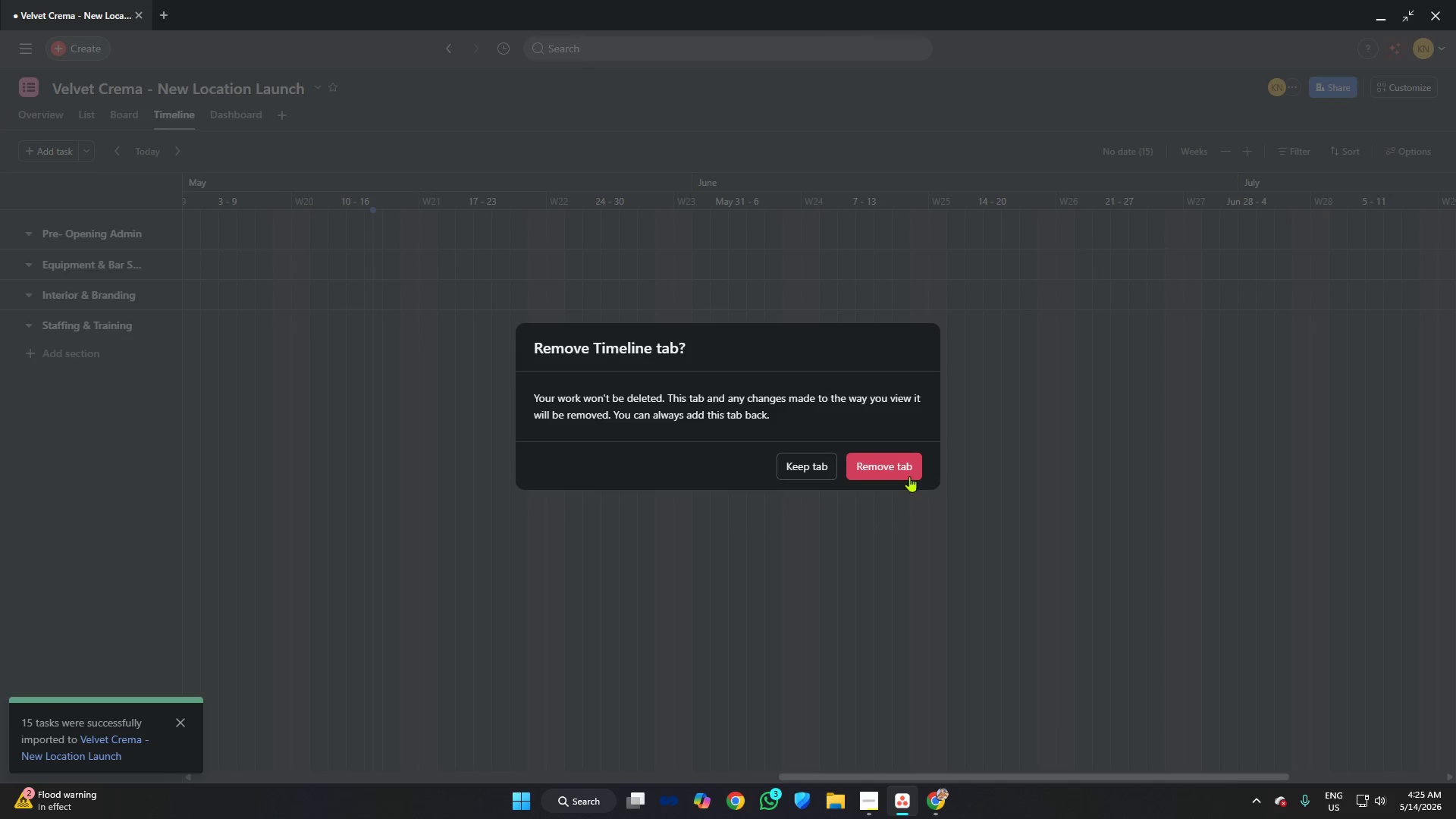 
left_click([906, 466])